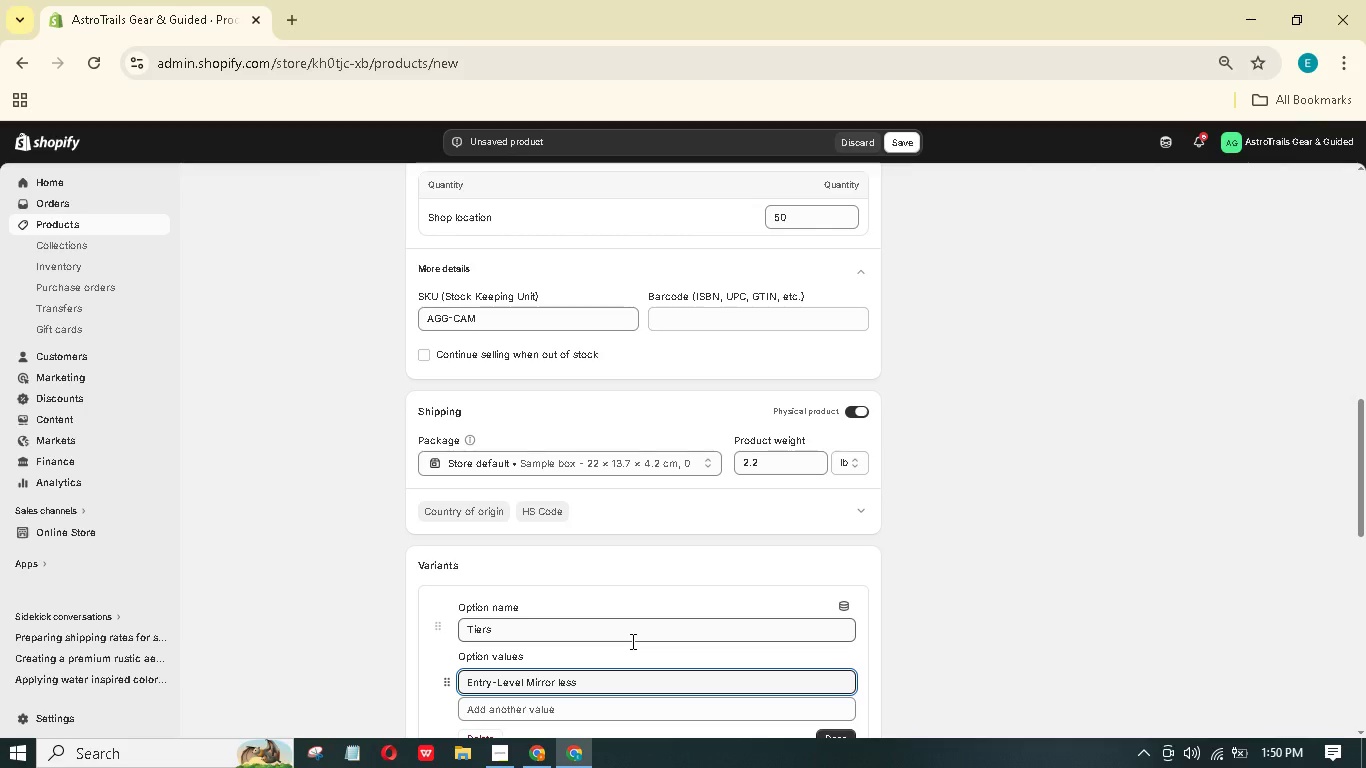 
key(Backspace)
 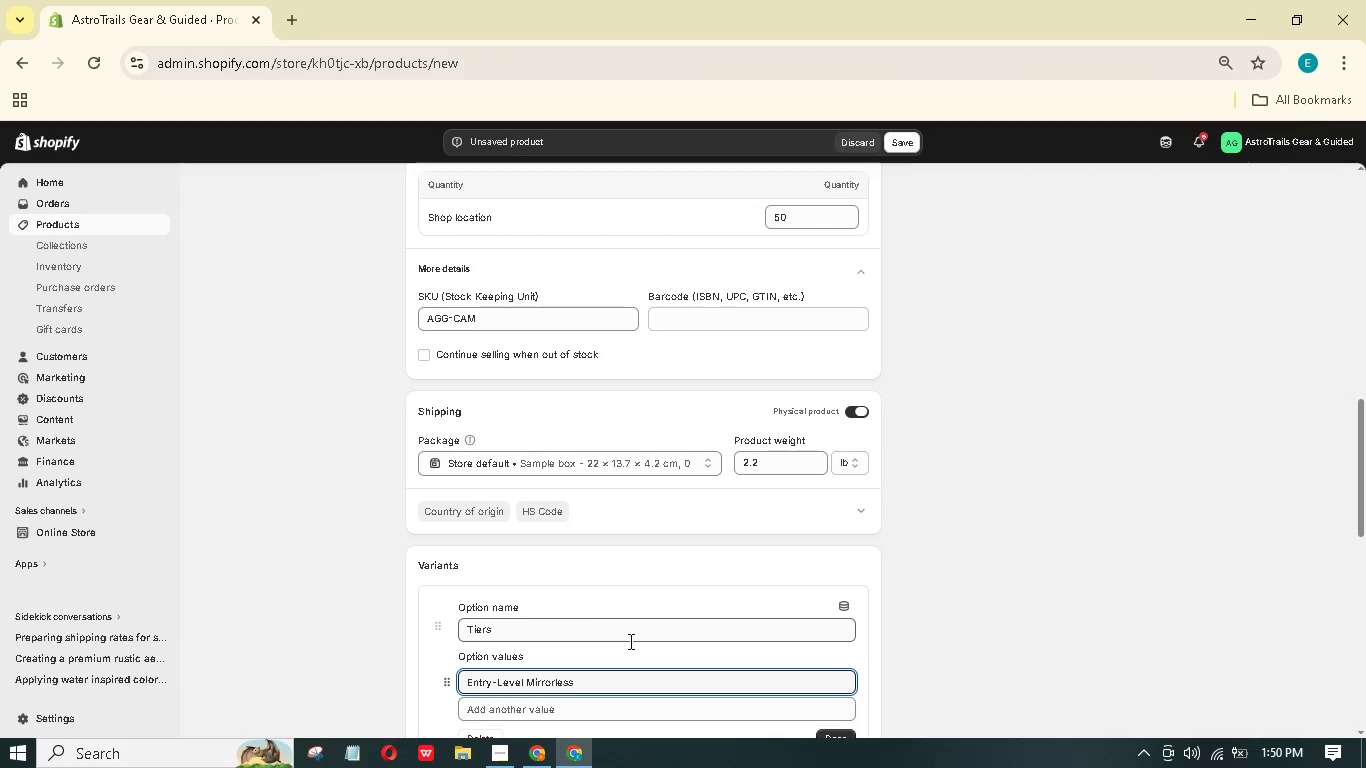 
scroll: coordinate [431, 484], scroll_direction: down, amount: 2.0
 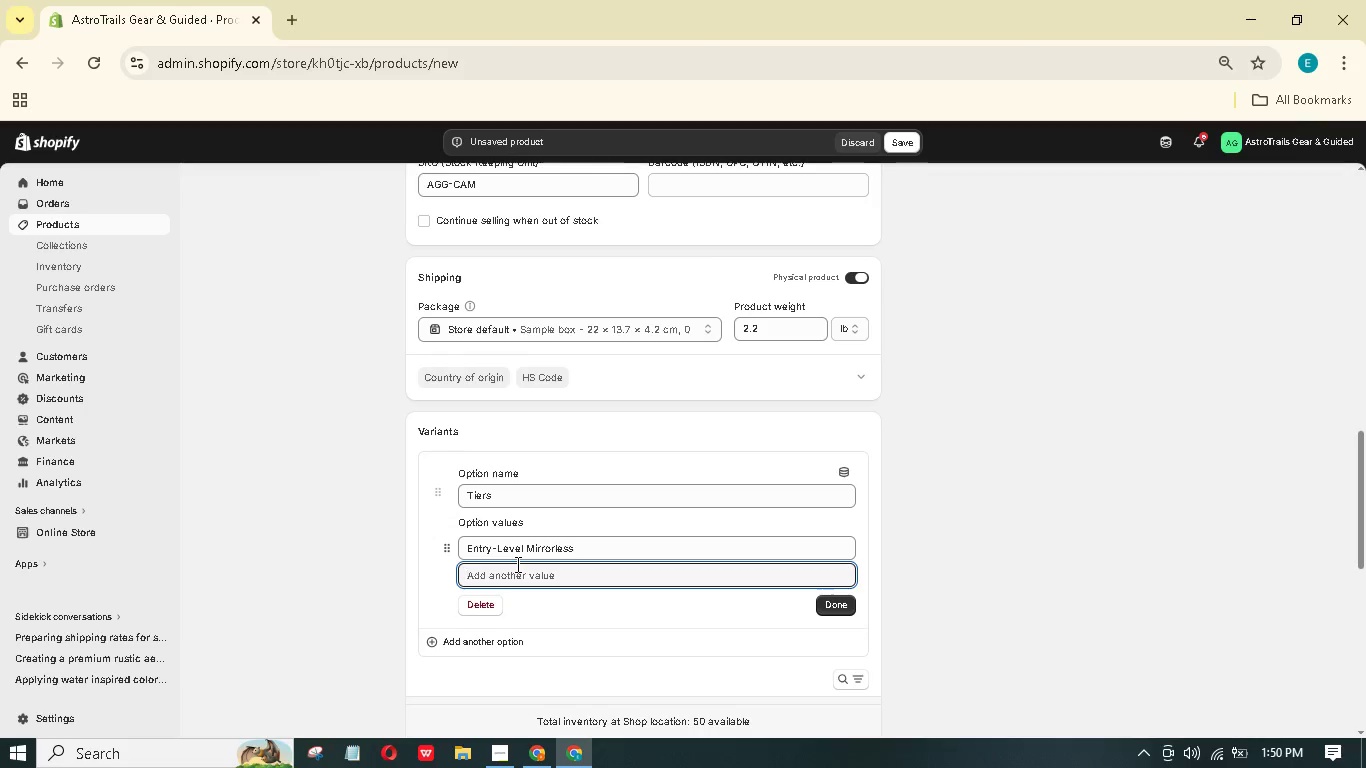 
wait(13.69)
 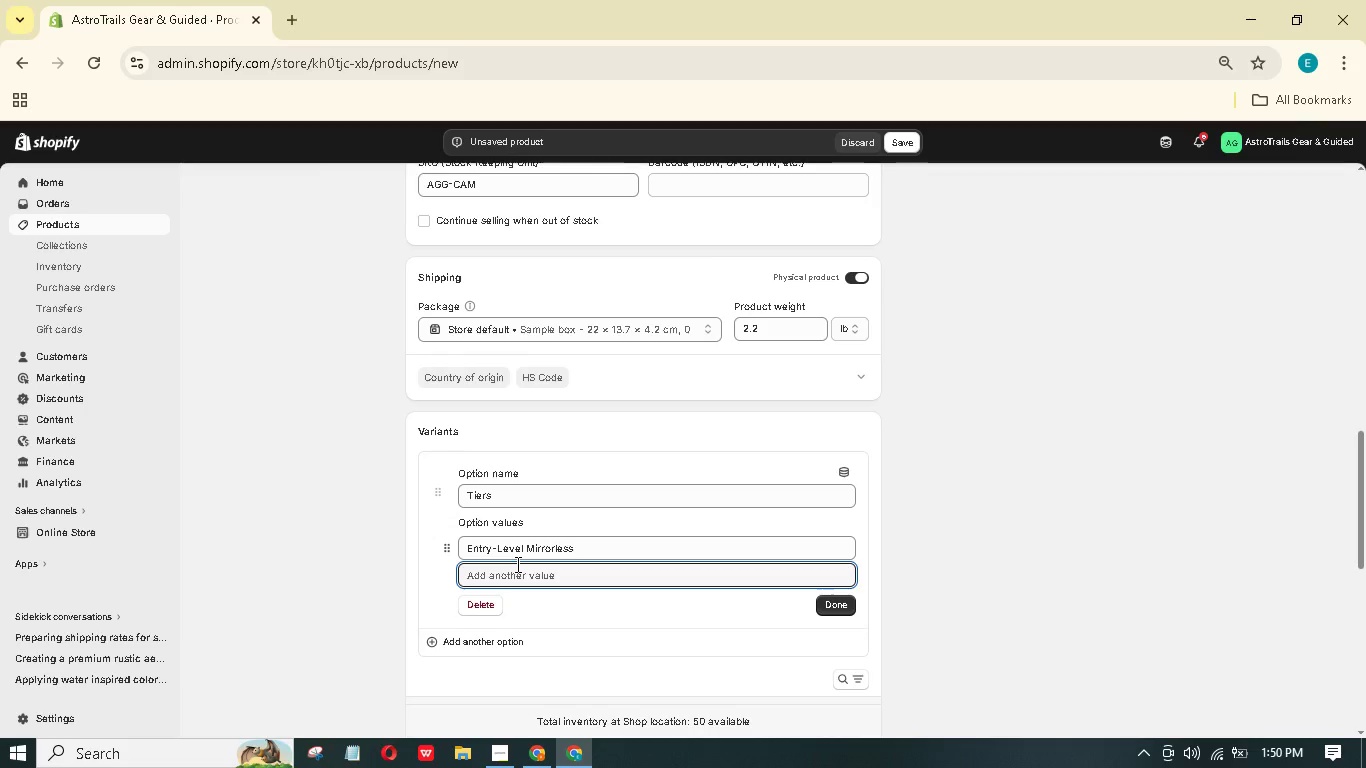 
type(Pro Full-Frame)
 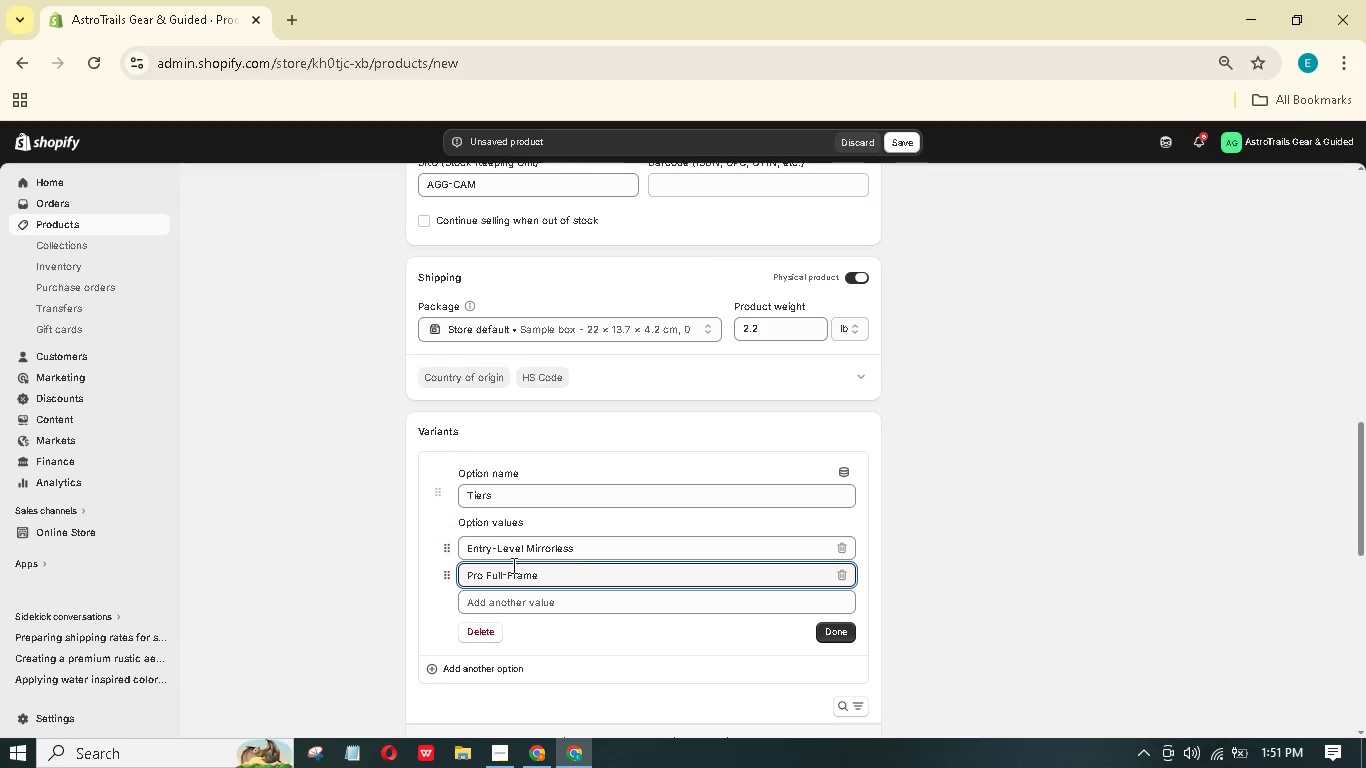 
wait(72.08)
 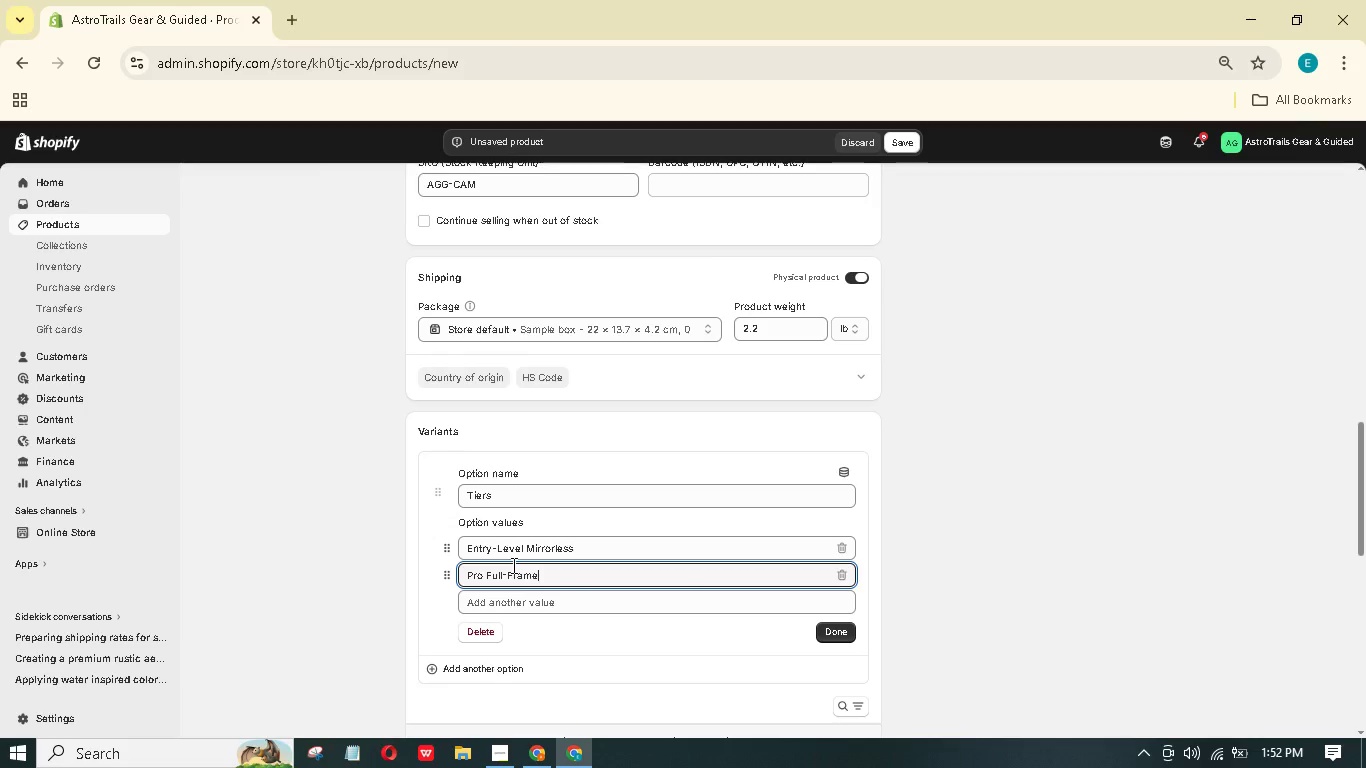 
left_click([833, 629])
 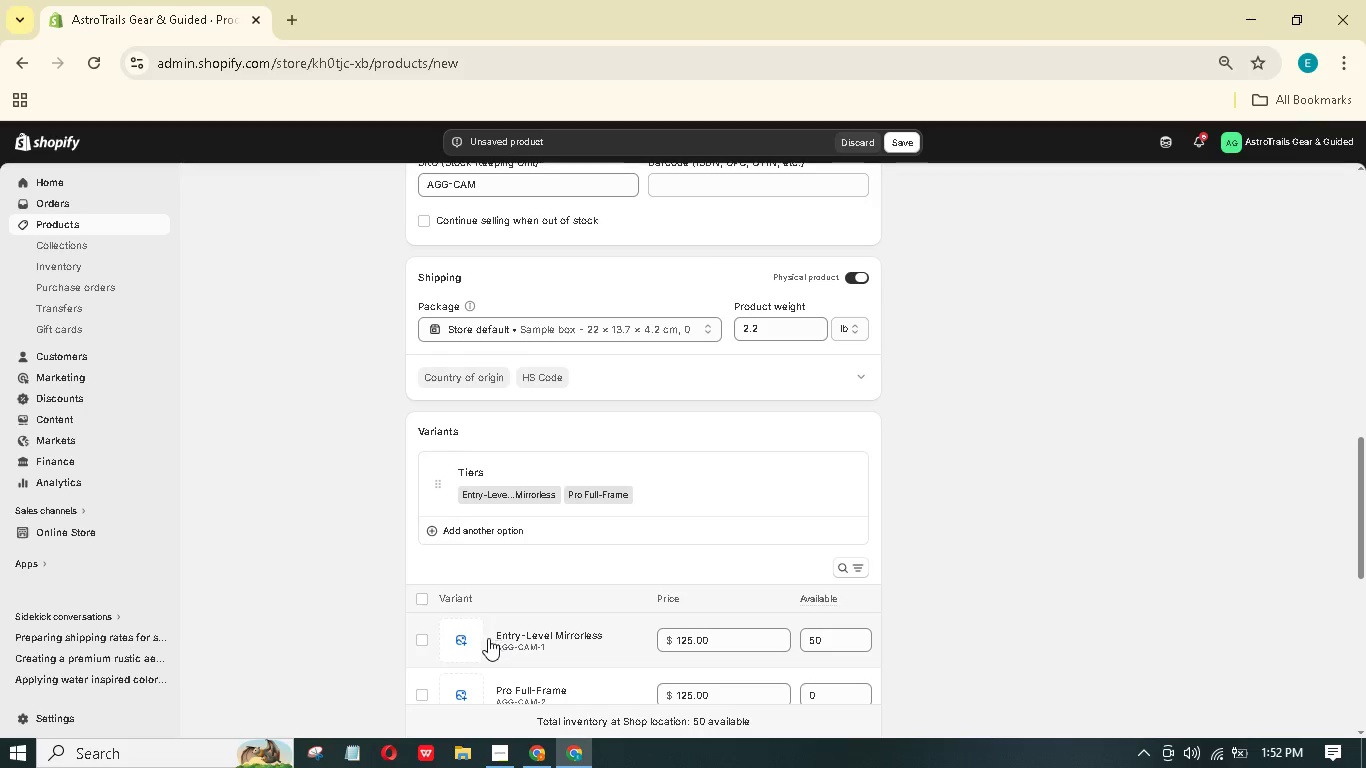 
scroll: coordinate [473, 627], scroll_direction: up, amount: 3.0
 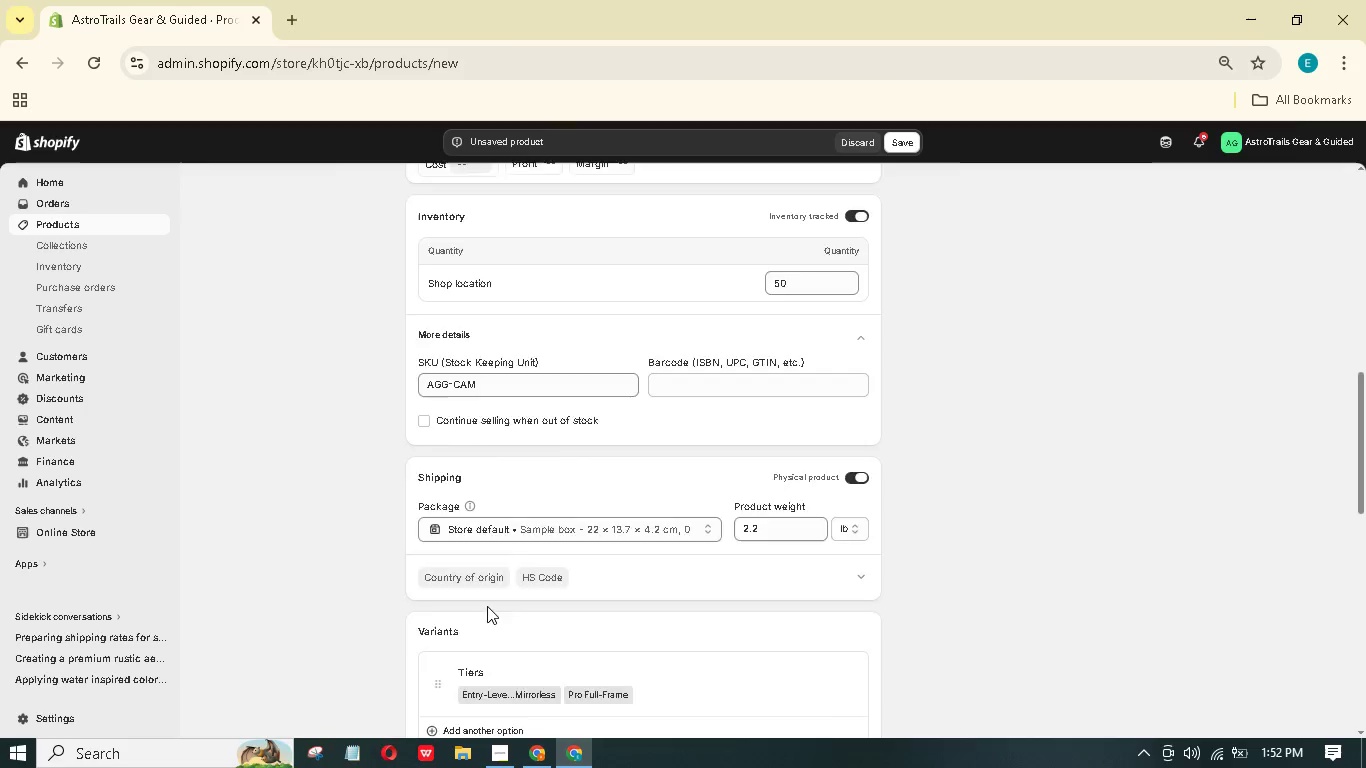 
left_click([475, 573])
 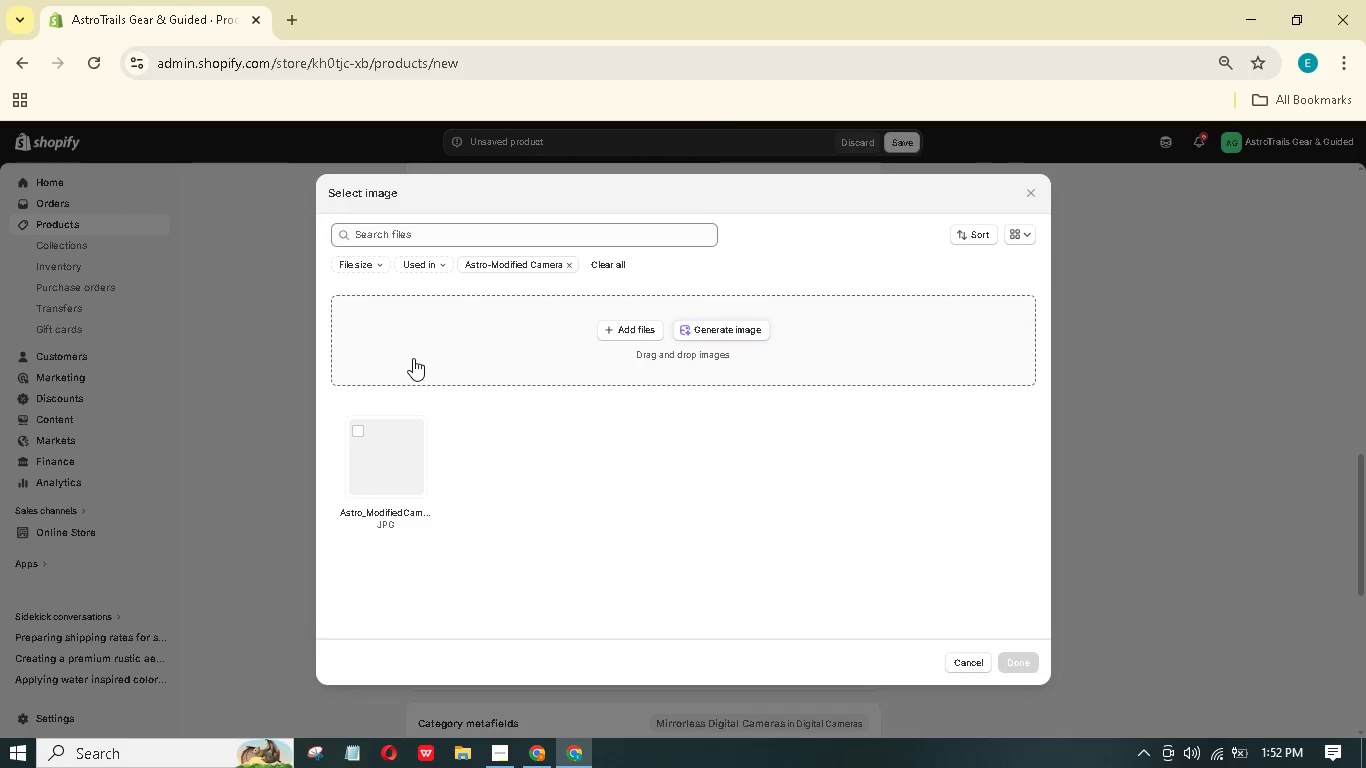 
scroll: coordinate [492, 602], scroll_direction: down, amount: 4.0
 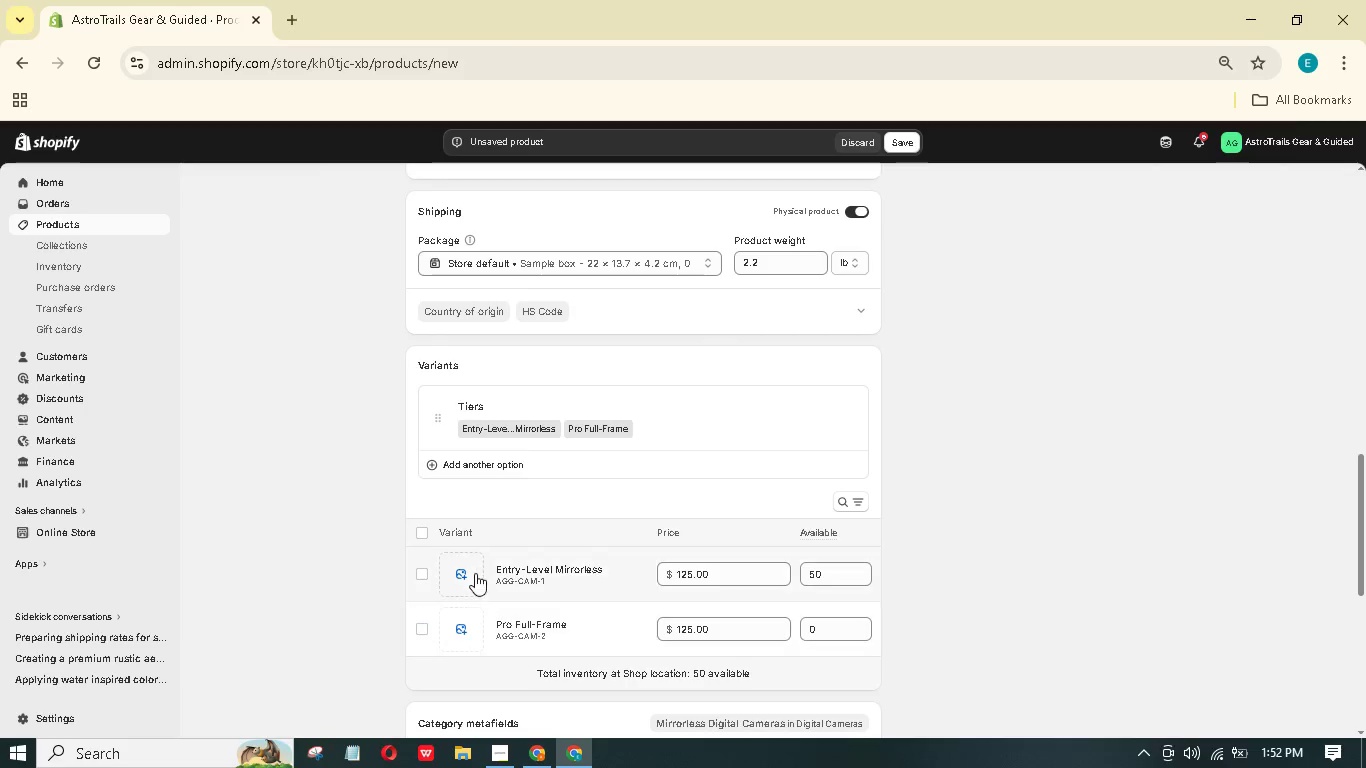 
left_click([397, 466])
 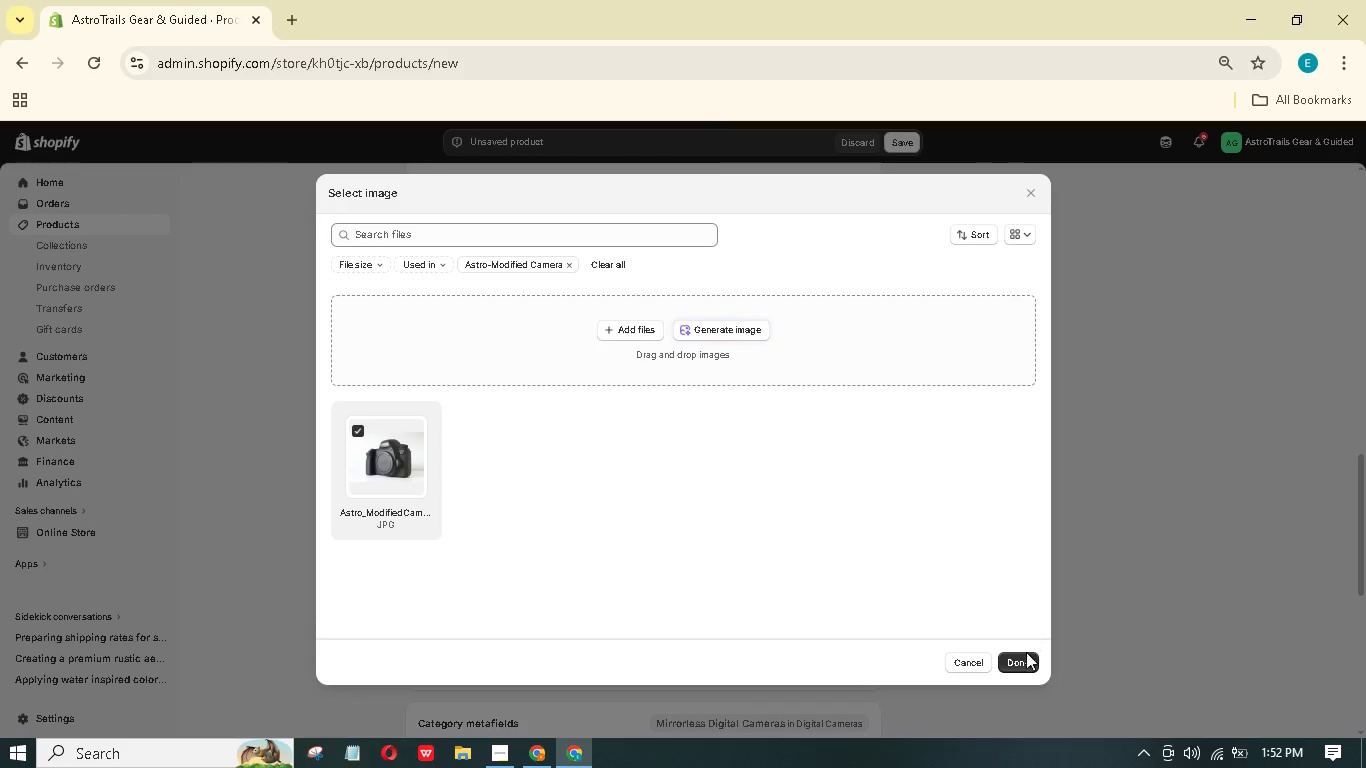 
left_click([1023, 655])
 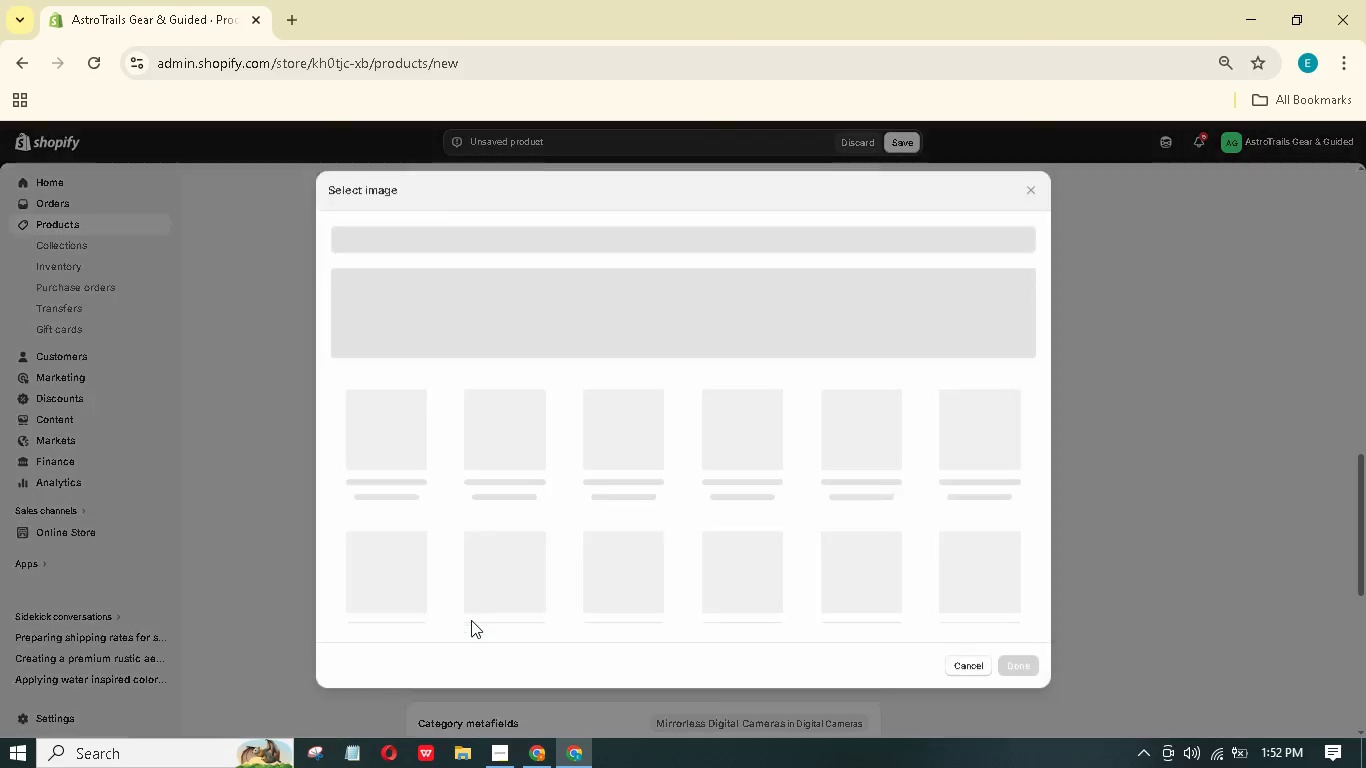 
left_click([395, 464])
 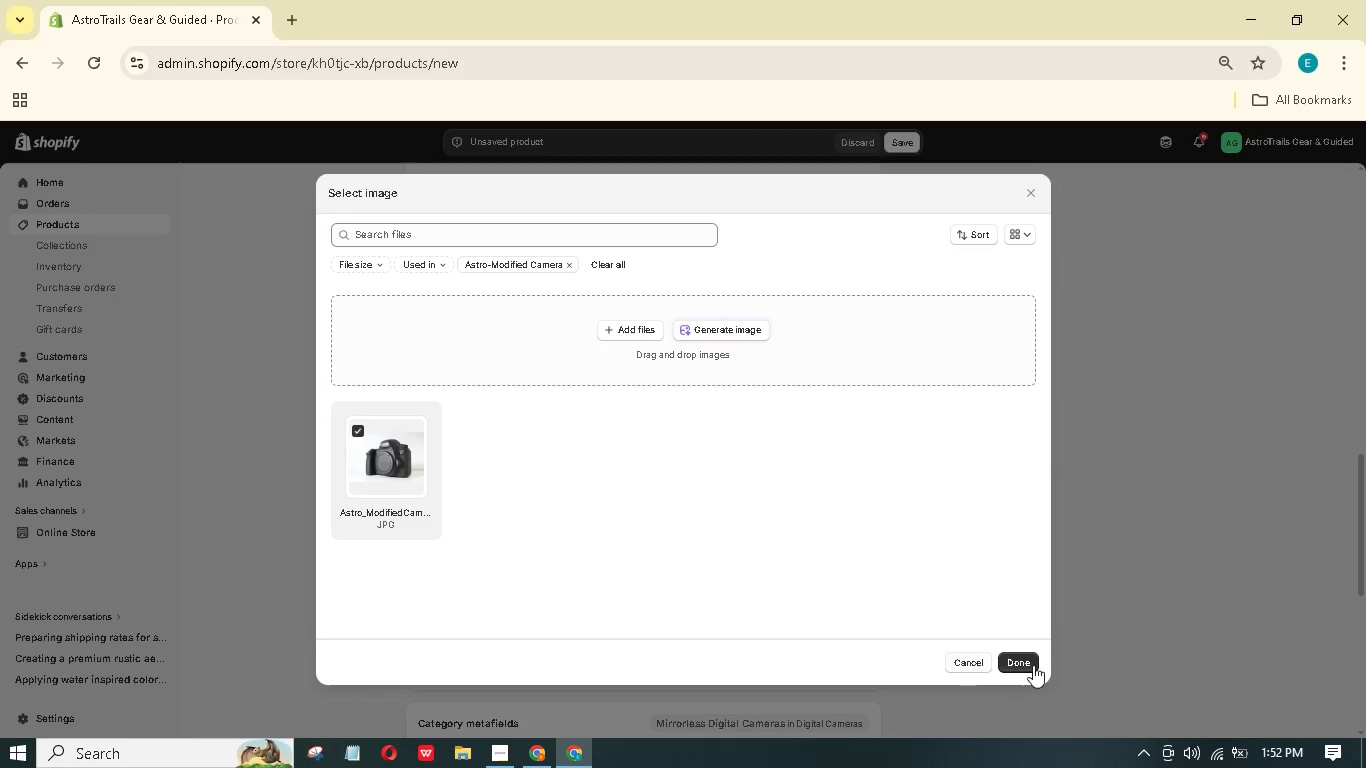 
left_click([1029, 662])
 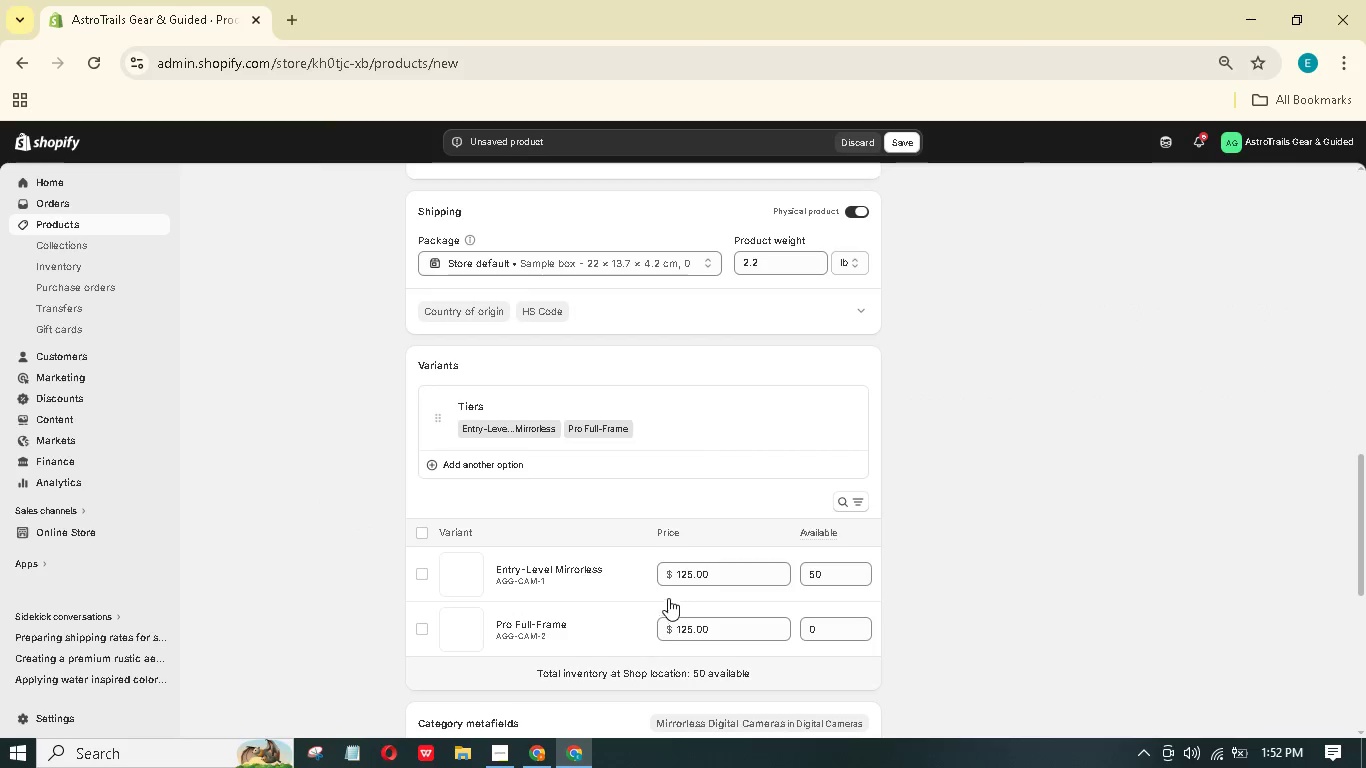 
mouse_move([583, 556])
 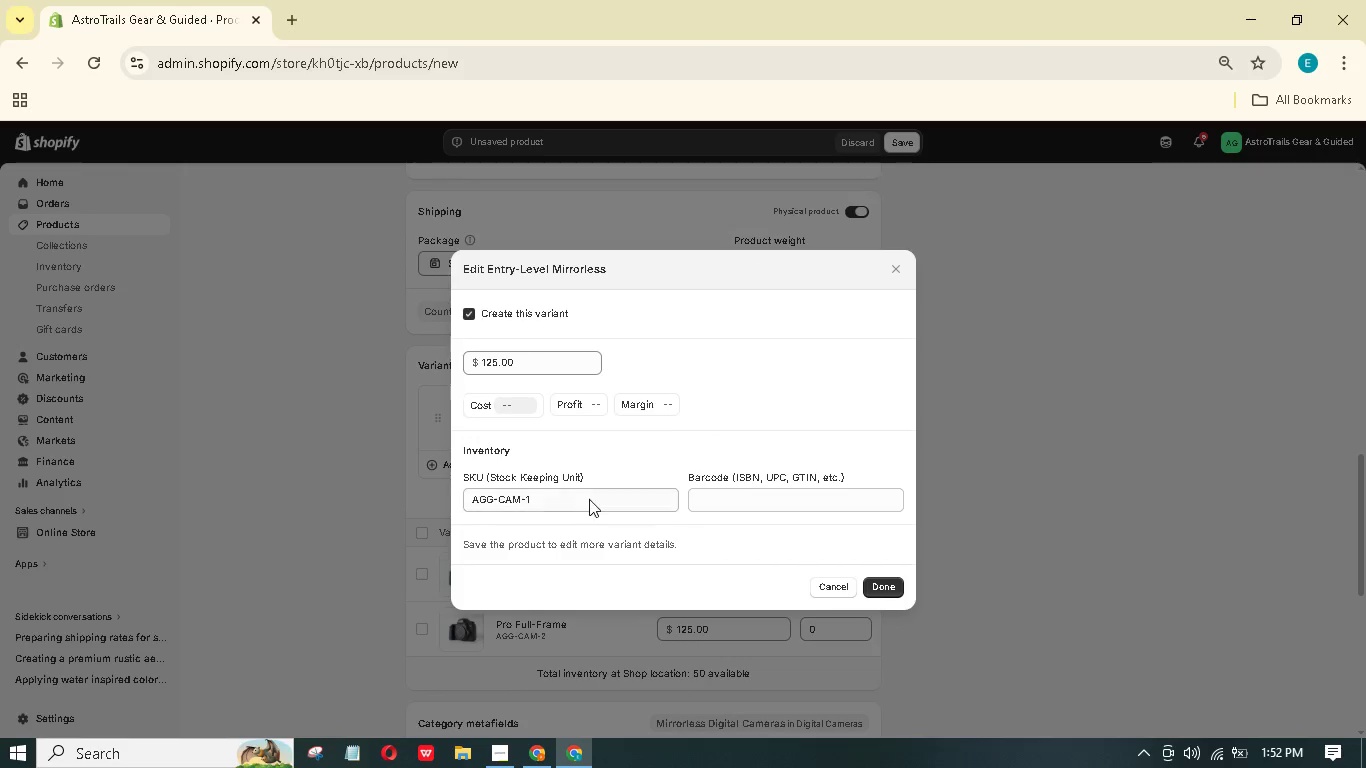 
left_click([589, 499])
 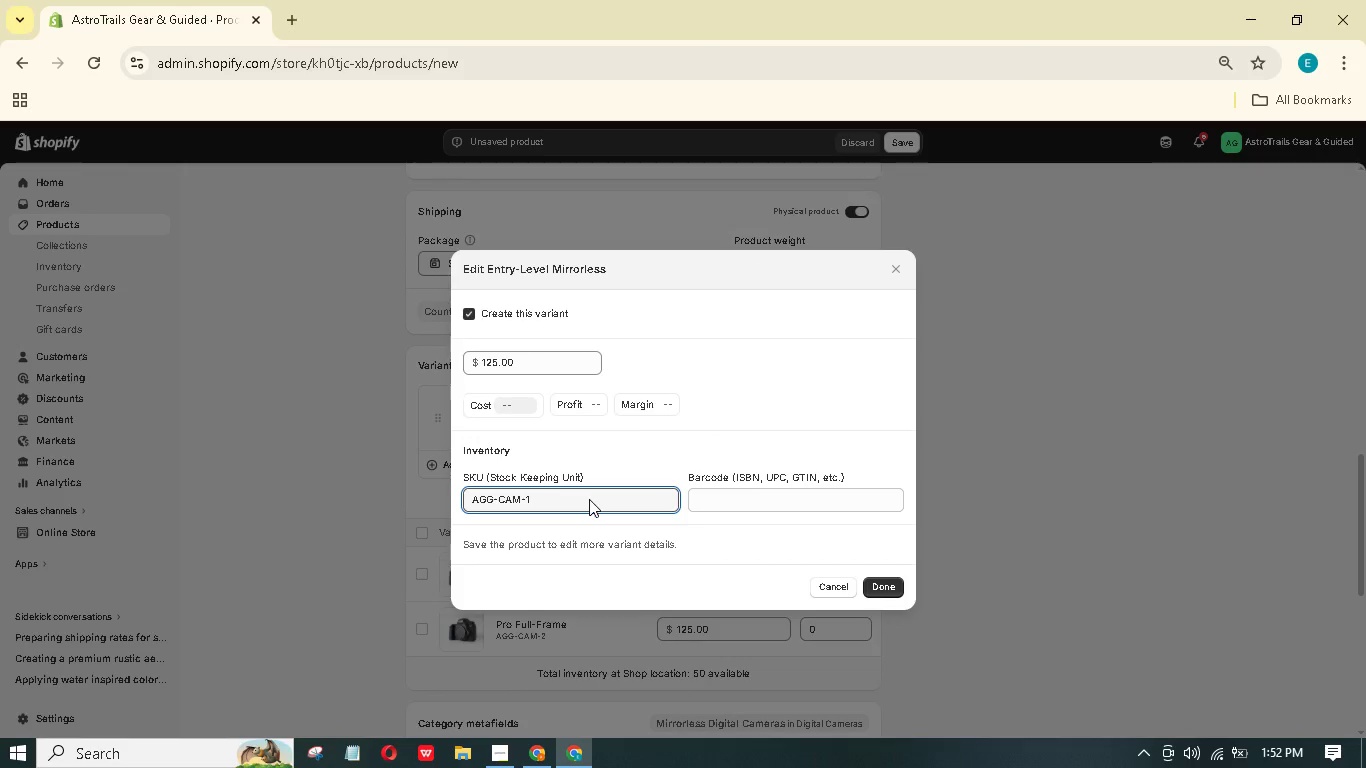 
key(Backspace)
type(ENT)
 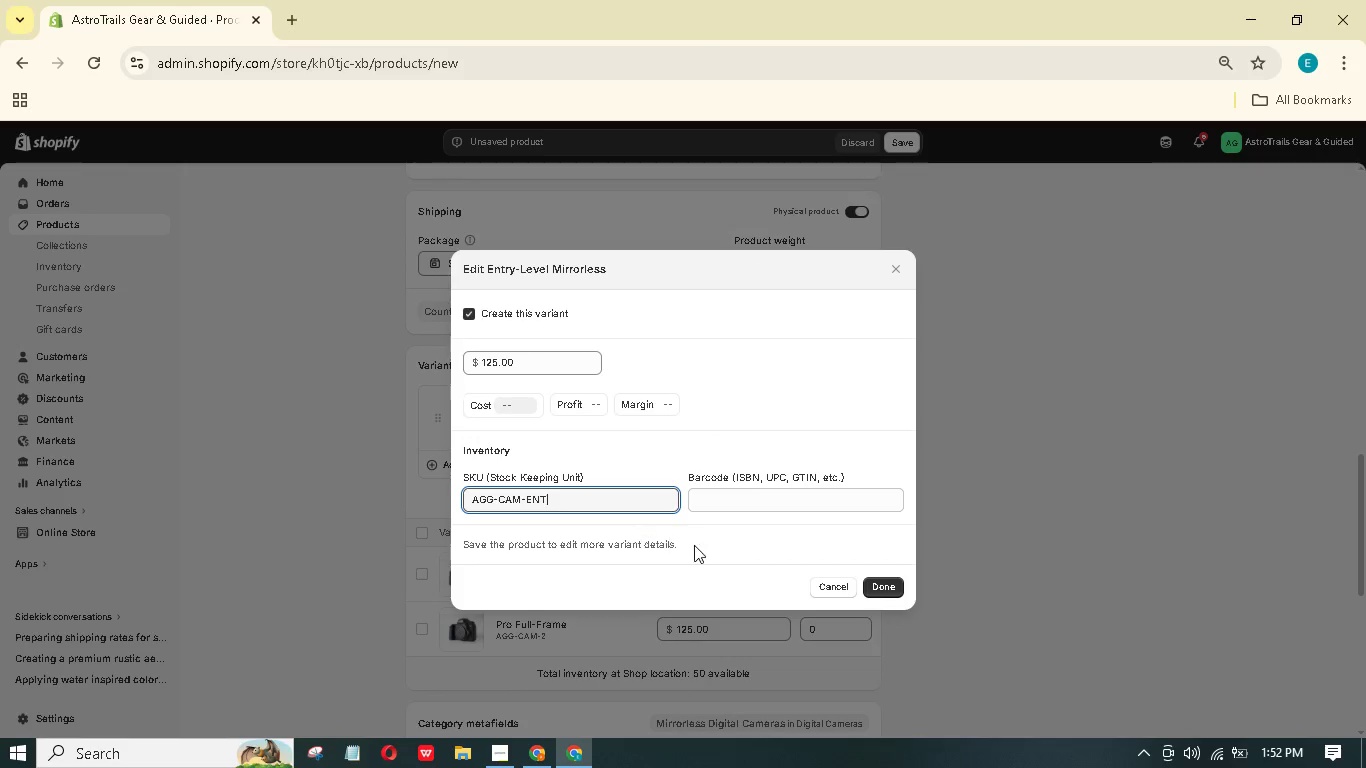 
left_click([879, 582])
 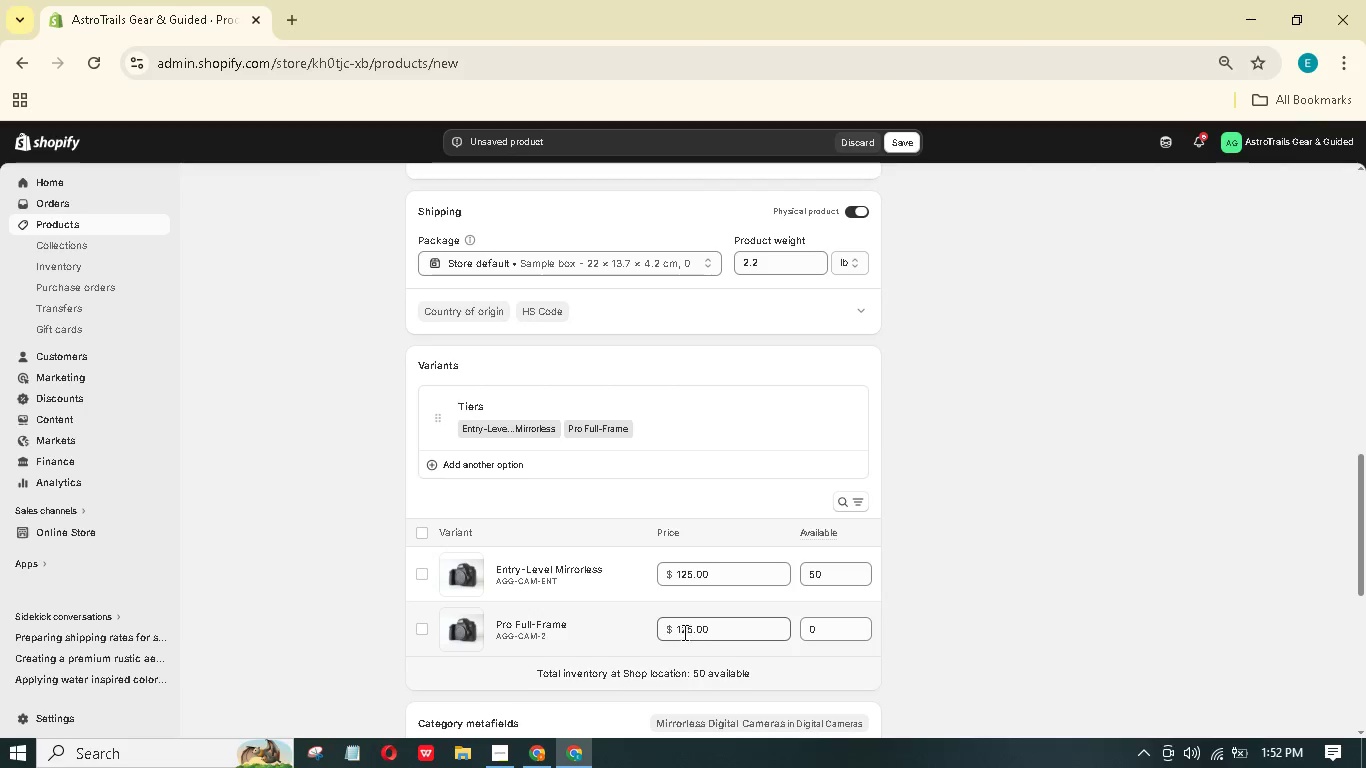 
left_click_drag(start_coordinate=[681, 628], to_coordinate=[673, 628])
 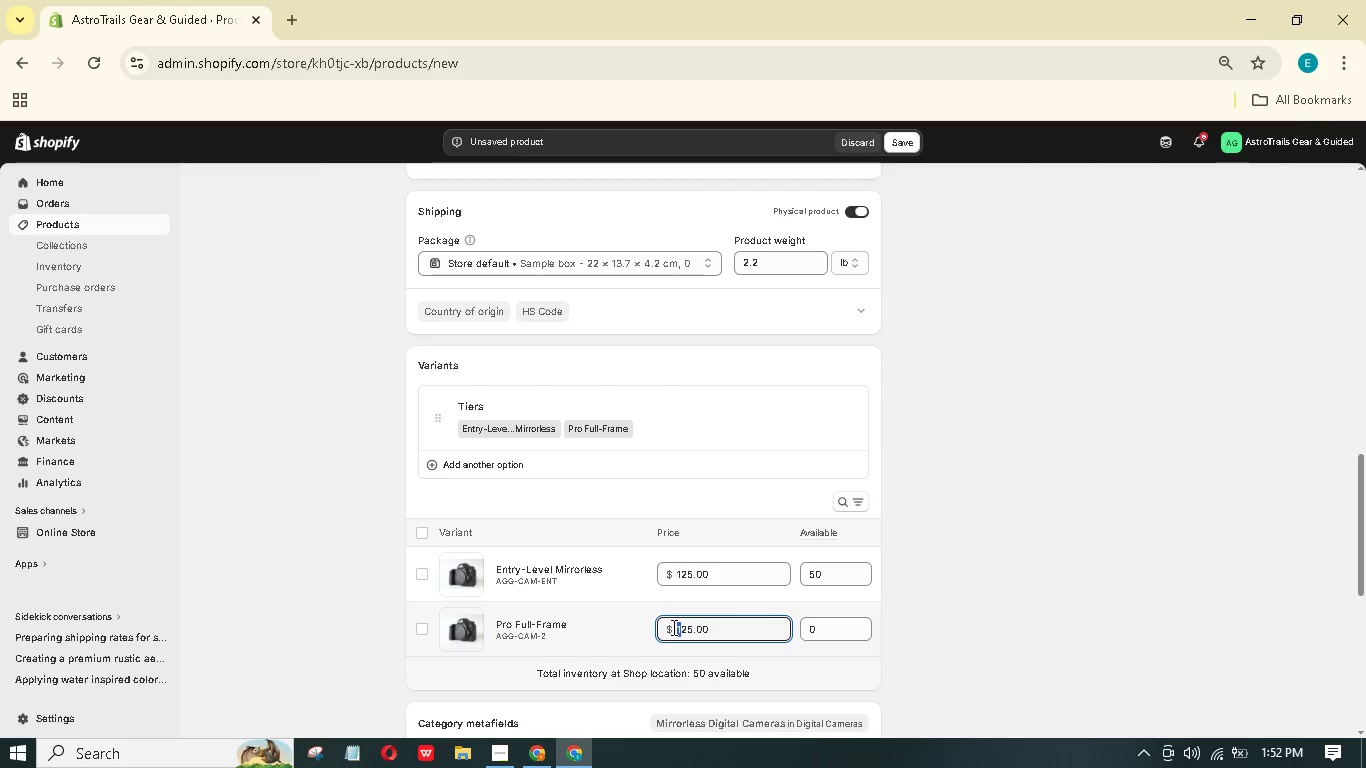 
key(2)
 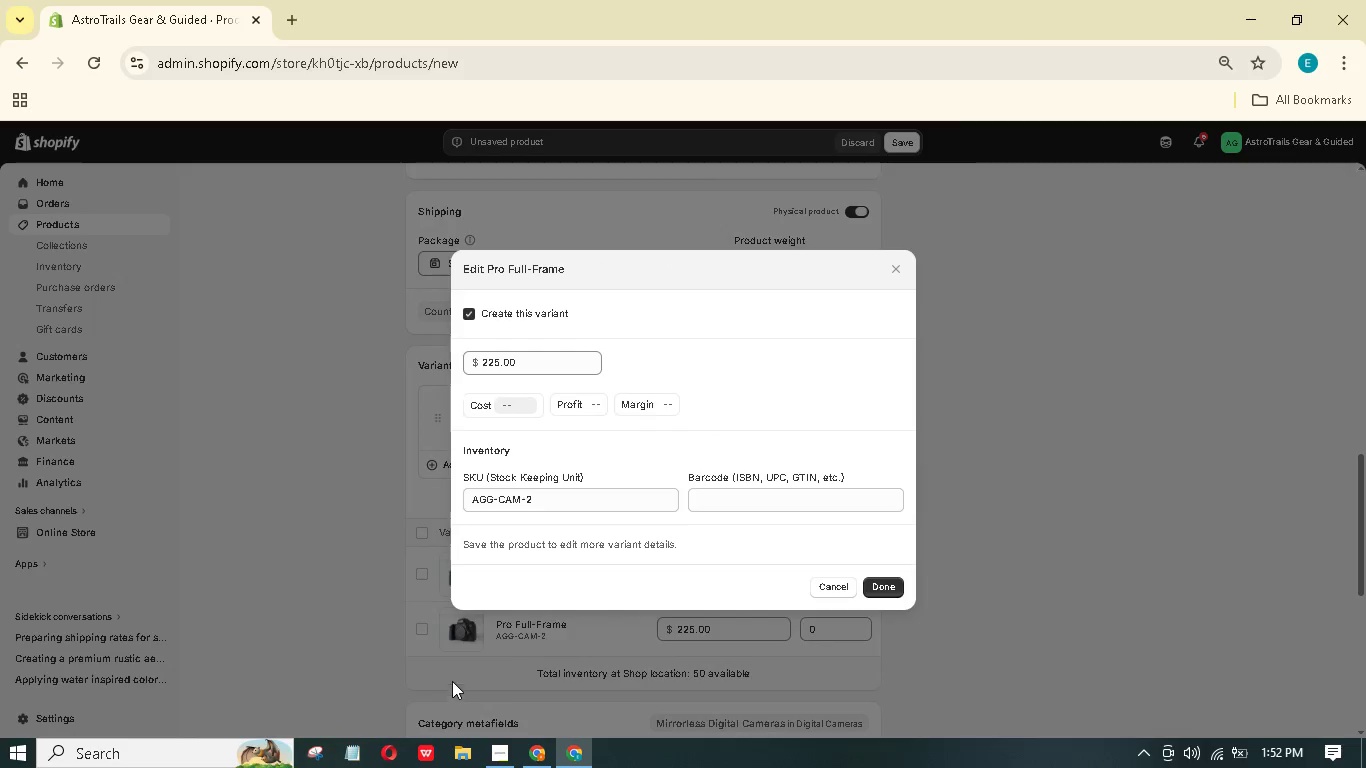 
left_click([556, 501])
 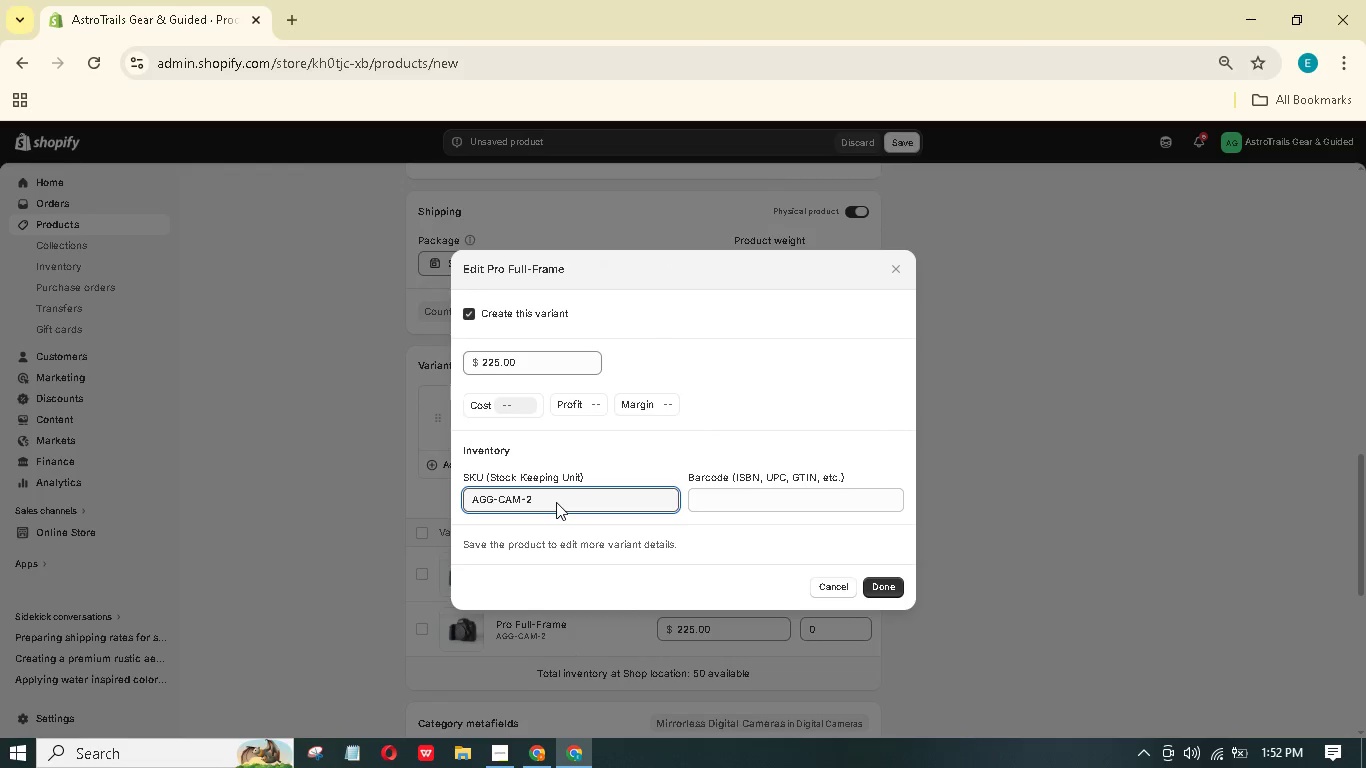 
key(Backspace)
 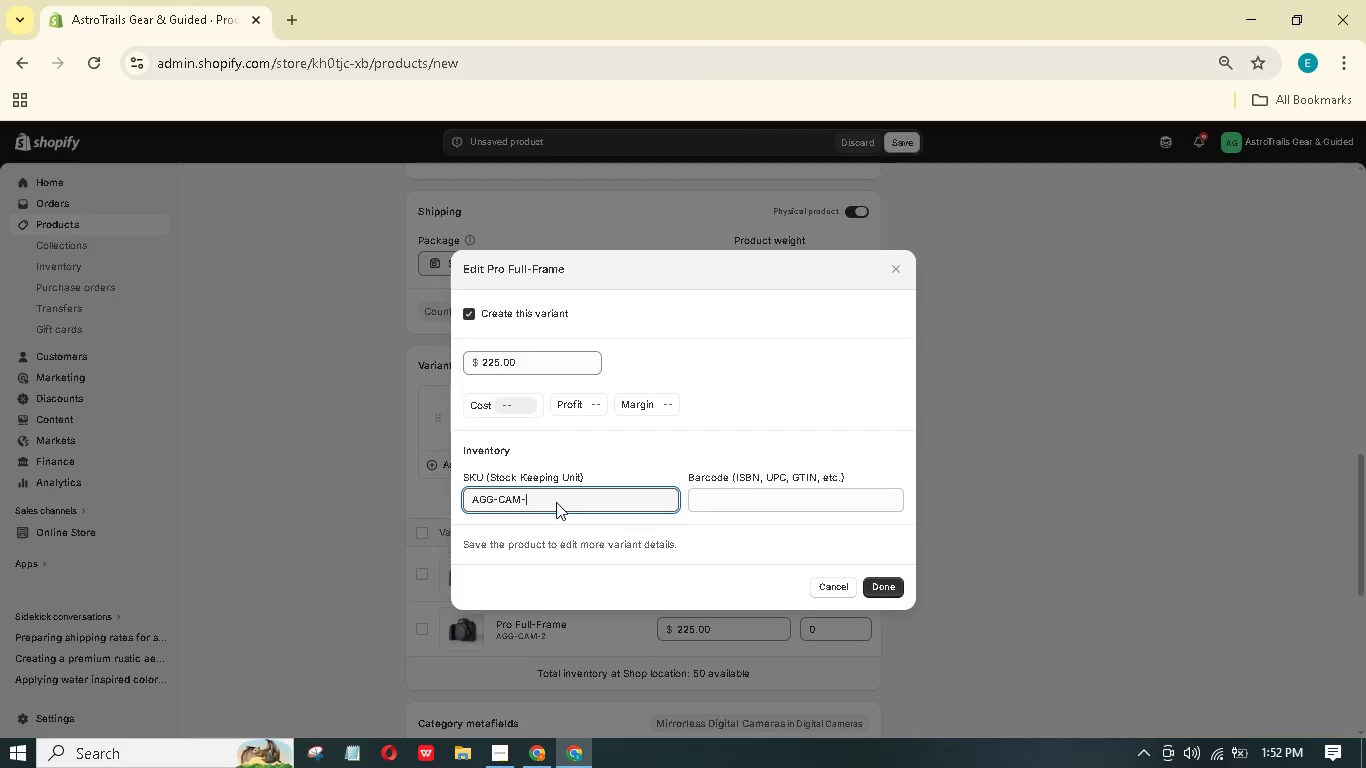 
type(PRO)
 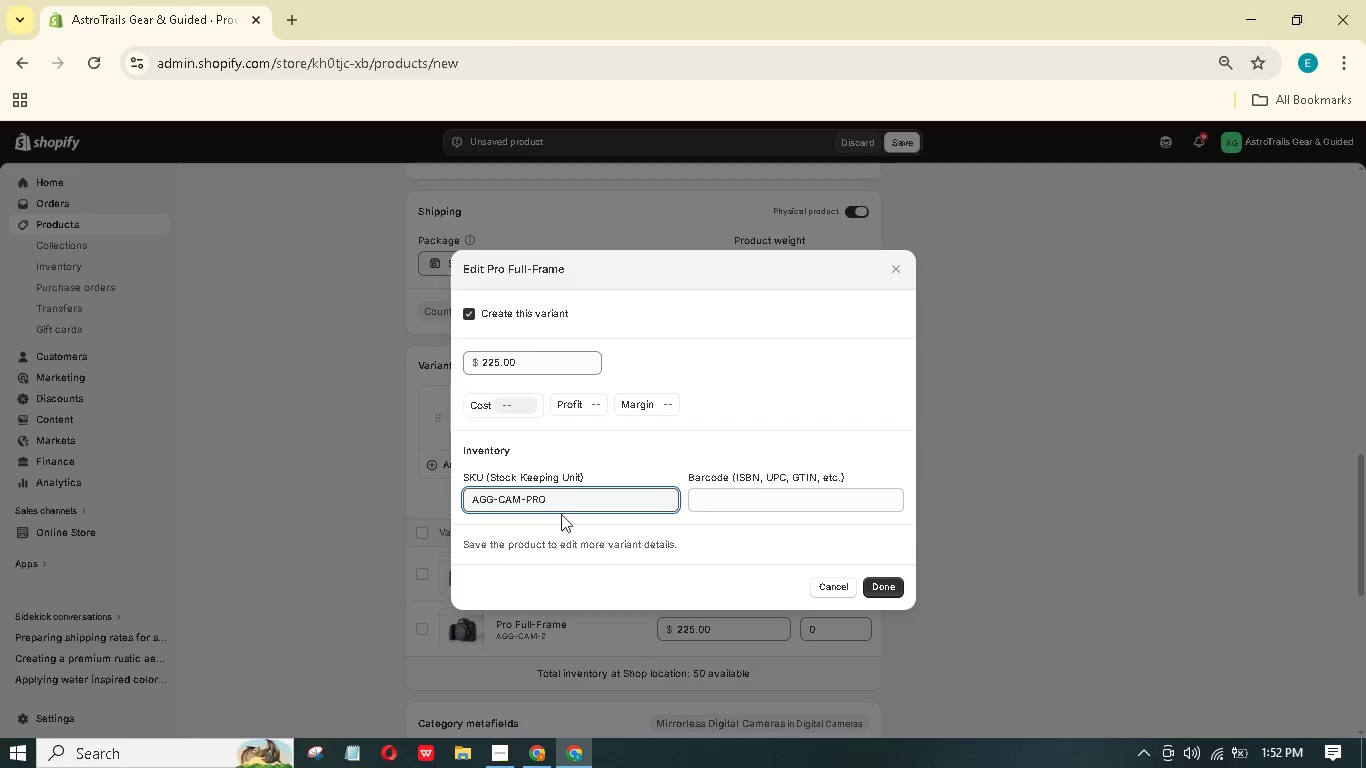 
left_click([870, 584])
 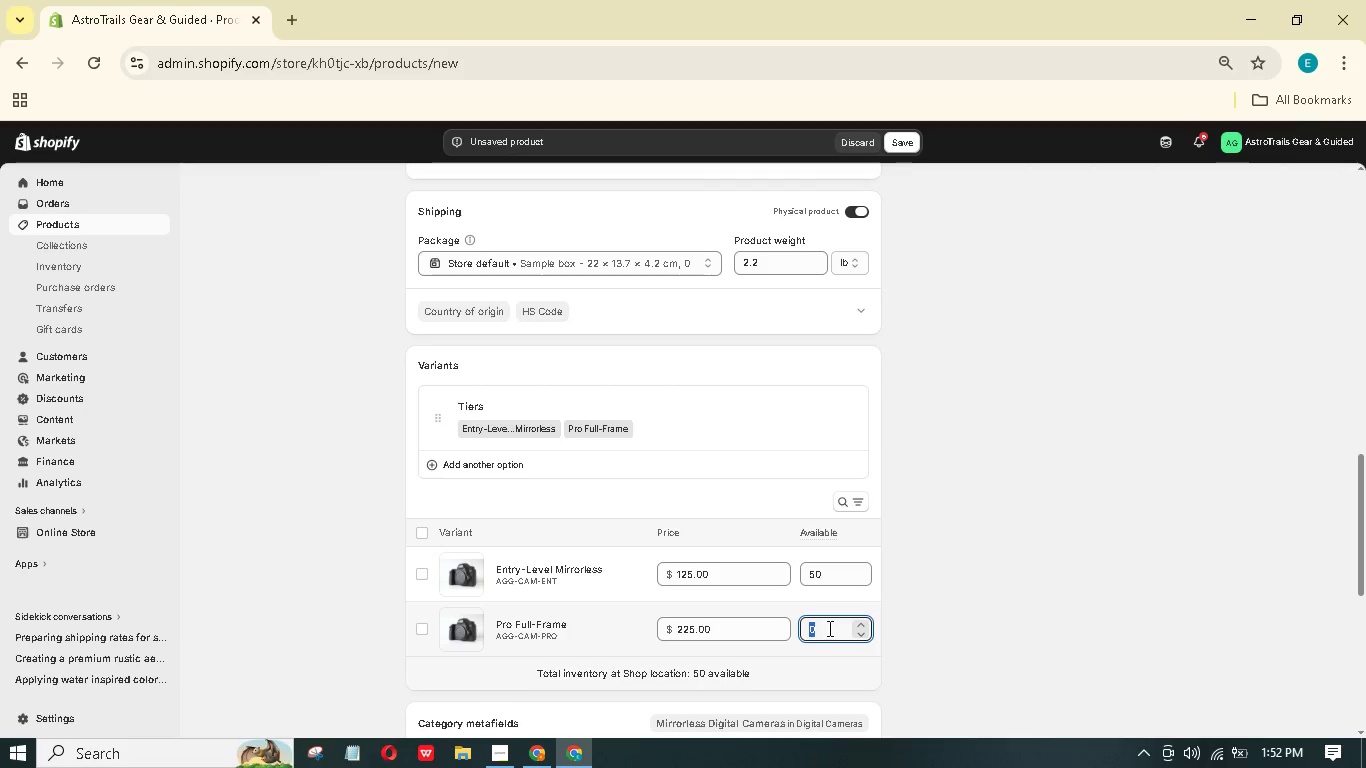 
key(Numpad5)
 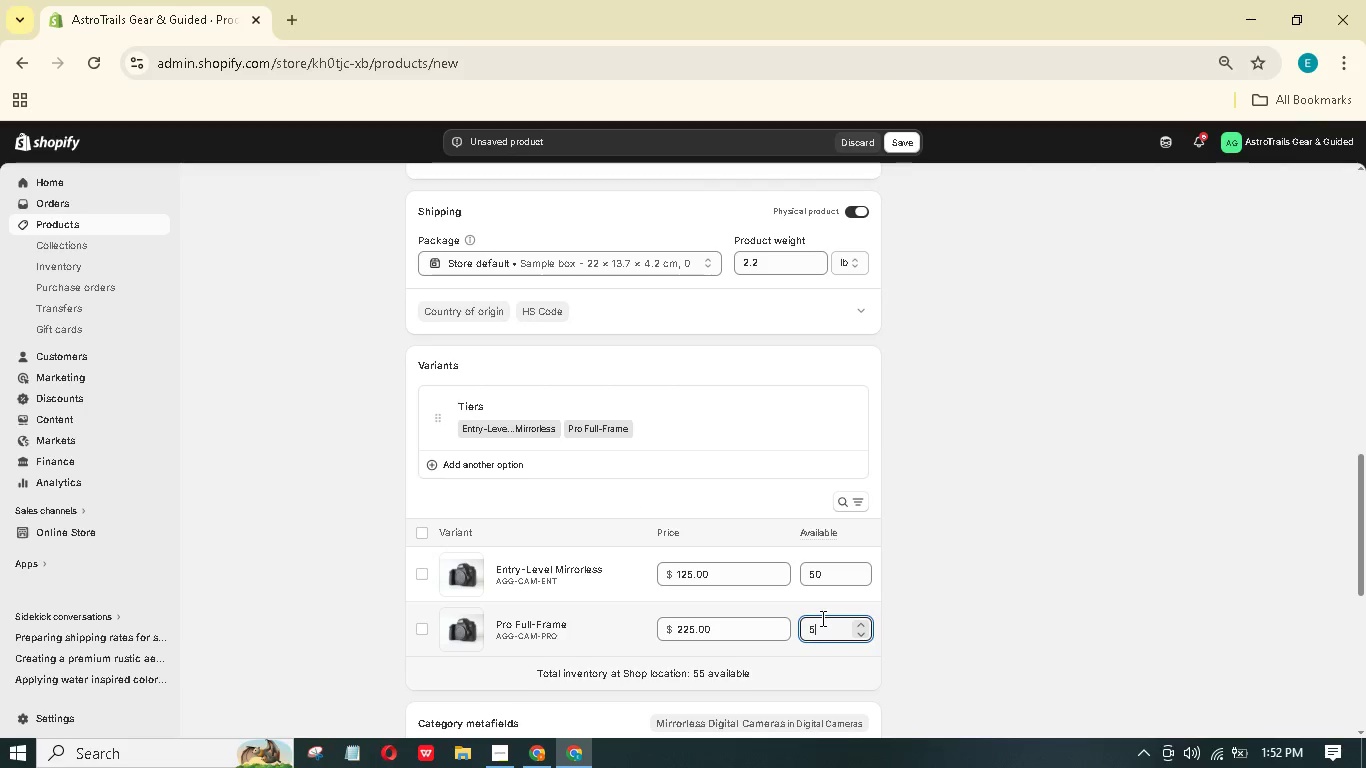 
key(Numpad0)
 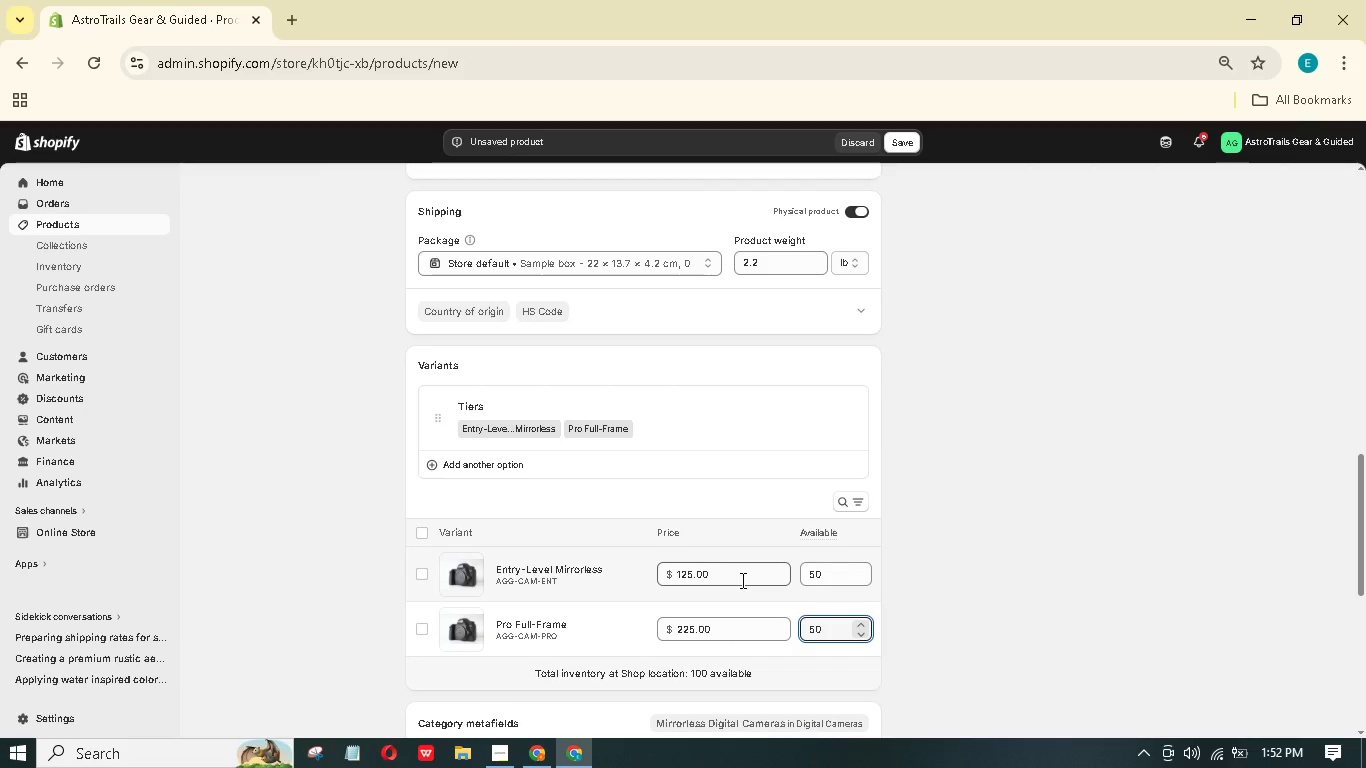 
scroll: coordinate [750, 565], scroll_direction: down, amount: 12.0
 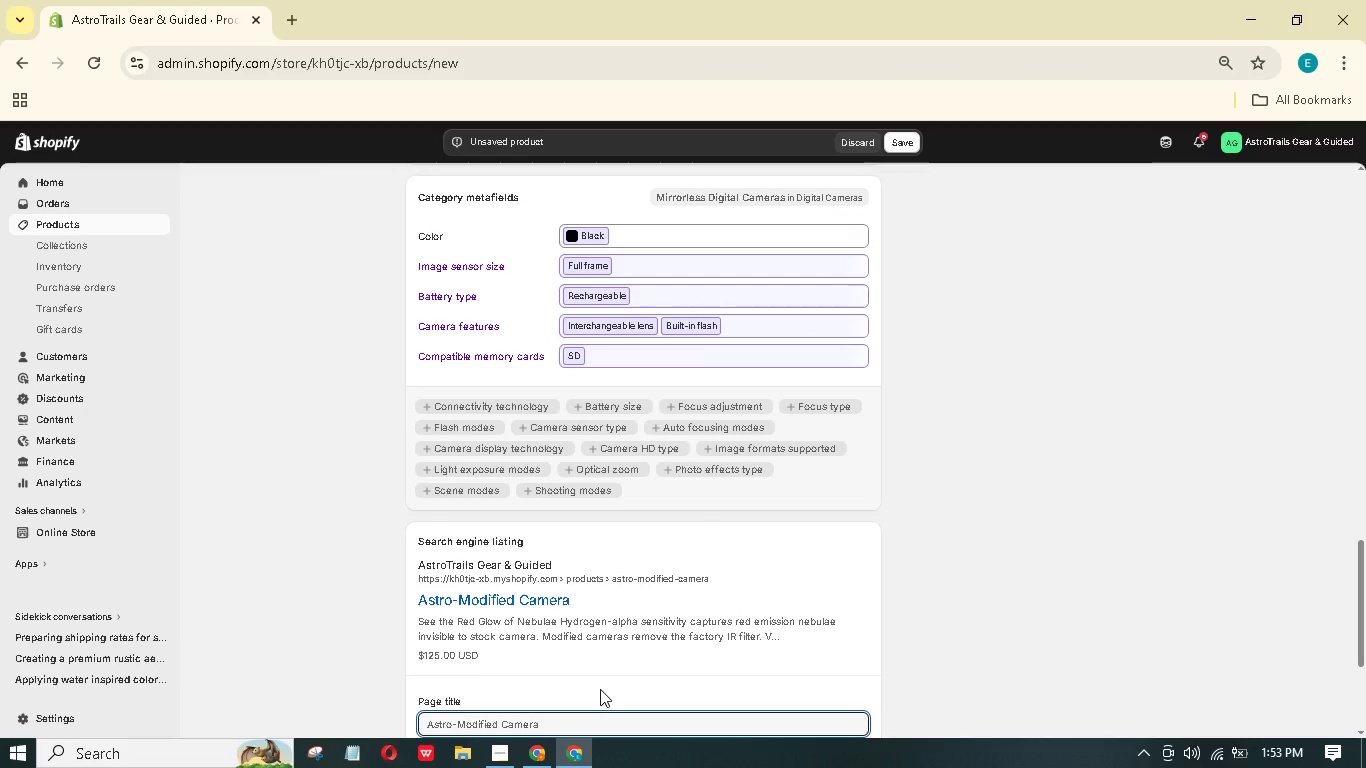 
wait(10.01)
 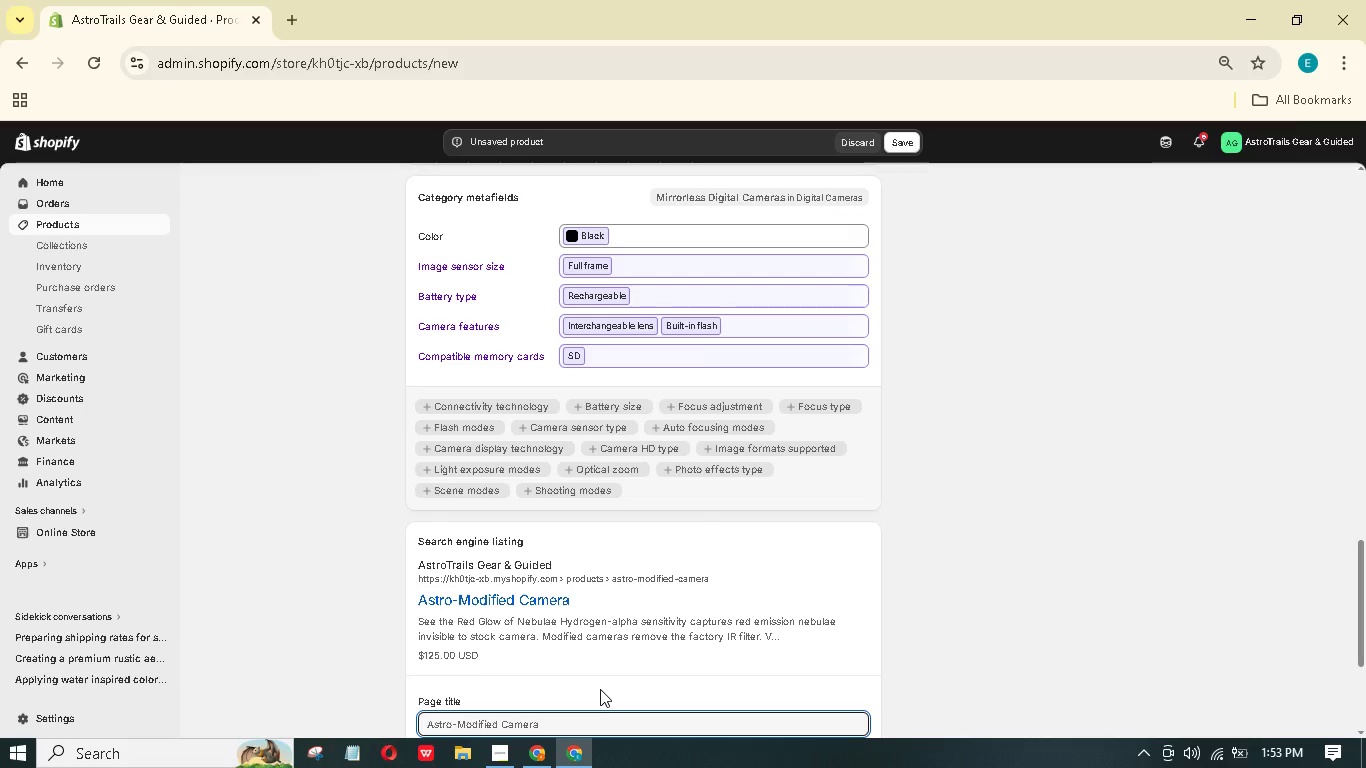 
scroll: coordinate [631, 684], scroll_direction: down, amount: 2.0
 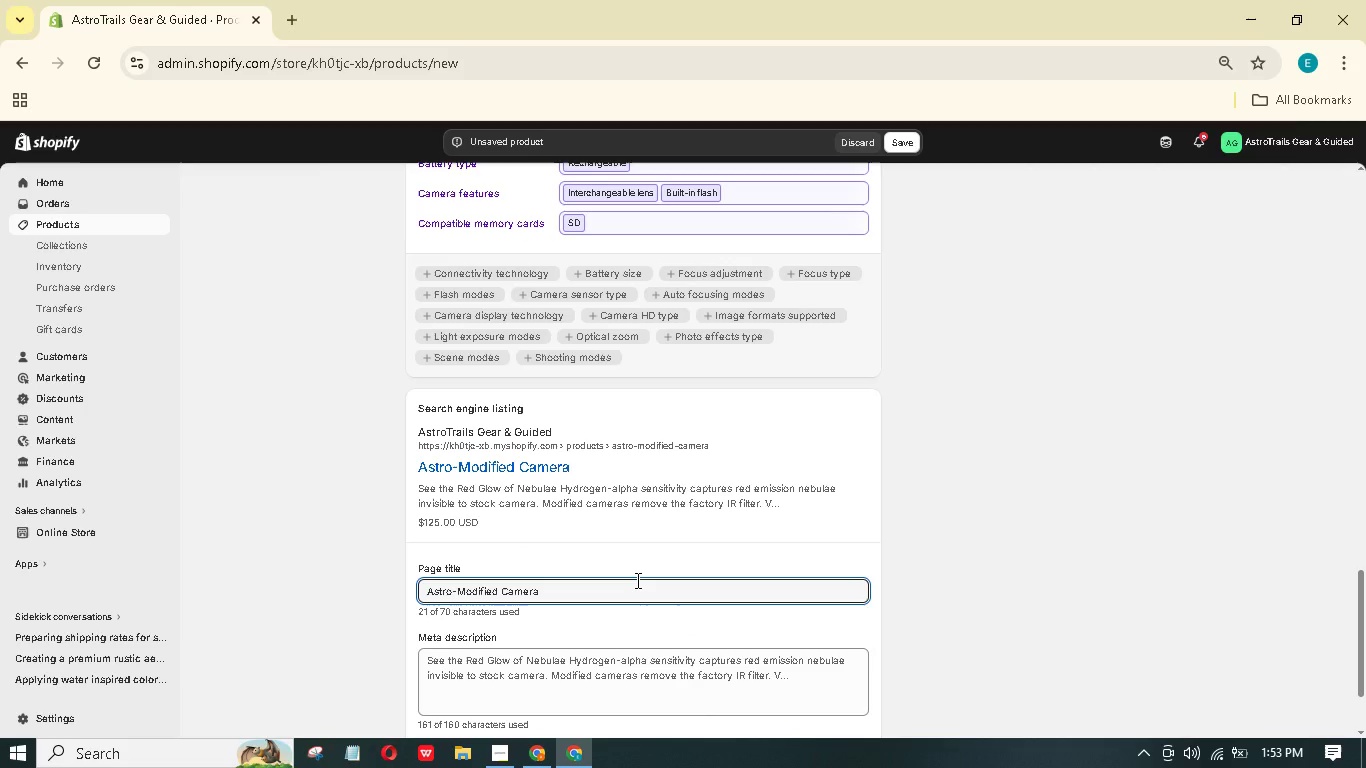 
wait(7.9)
 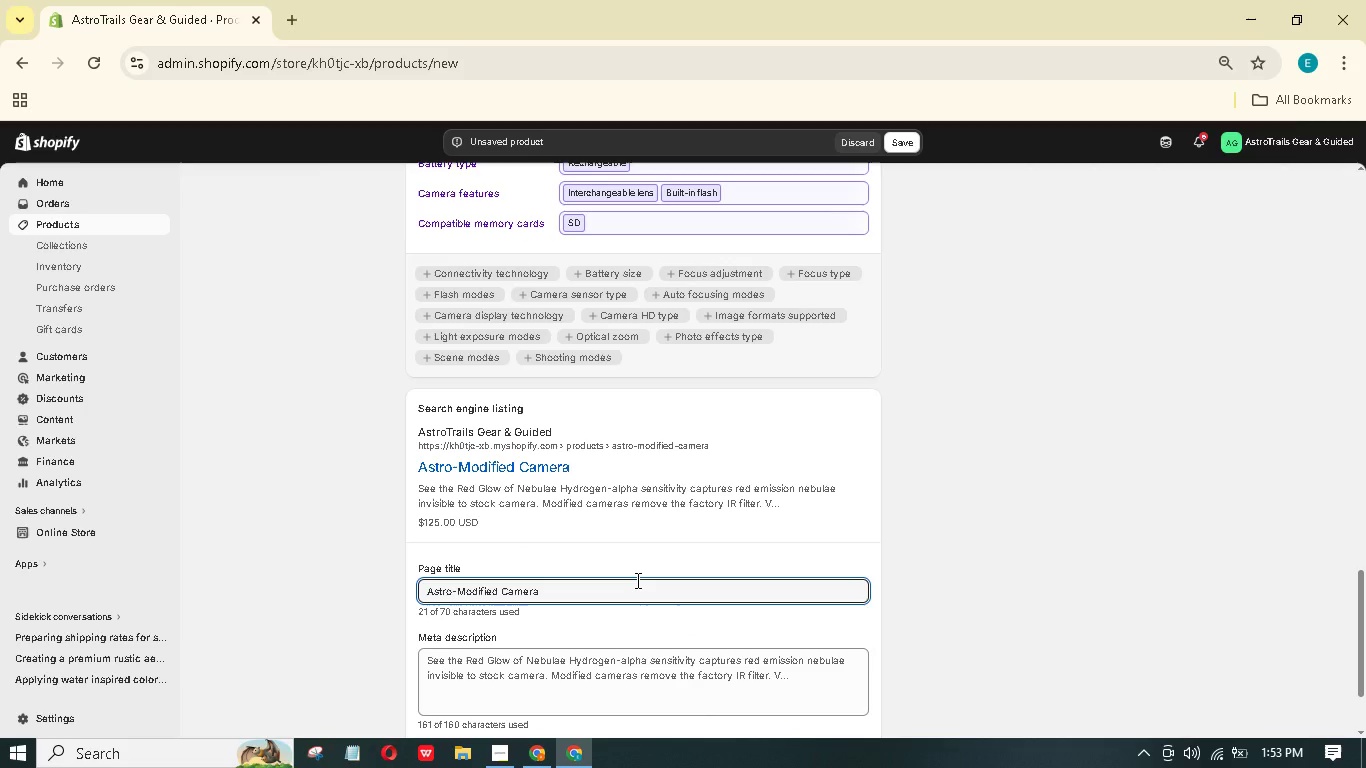 
key(Space)
 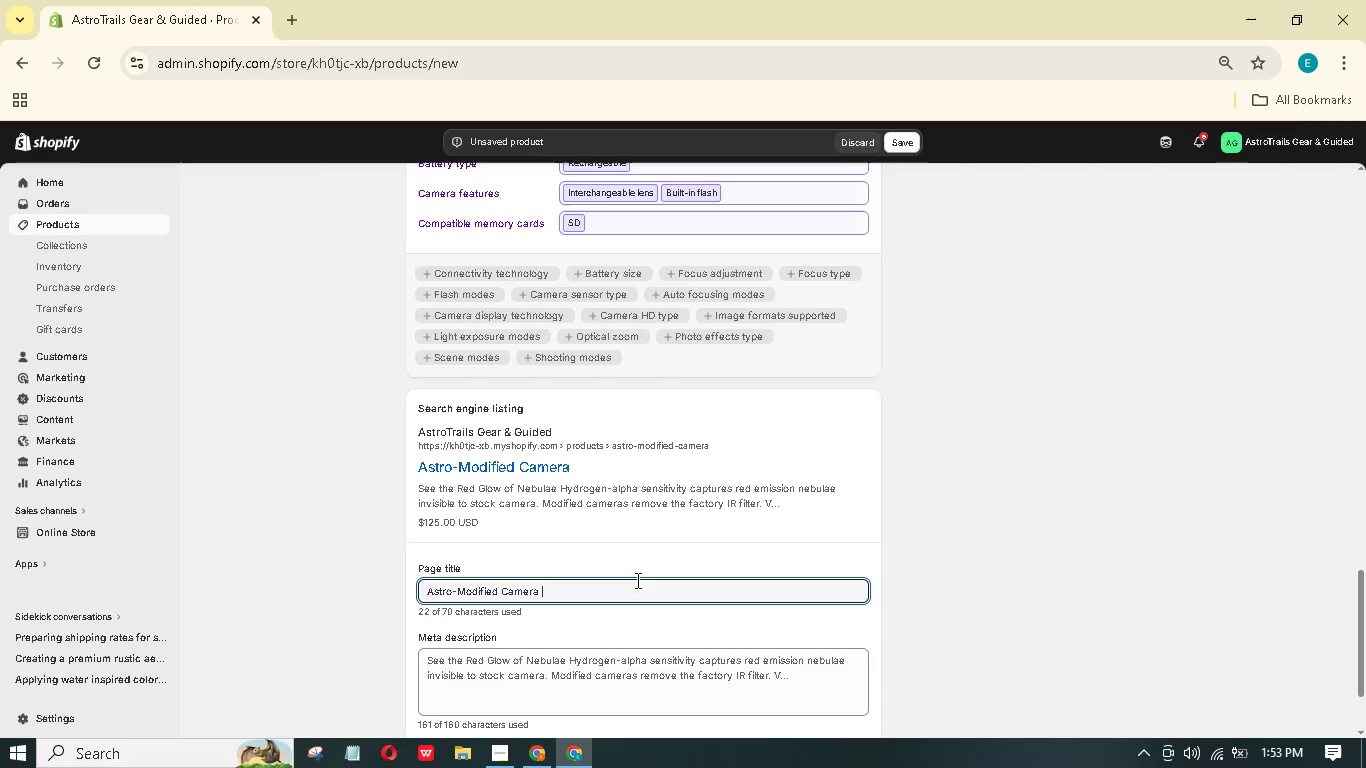 
key(Shift+Backslash)
 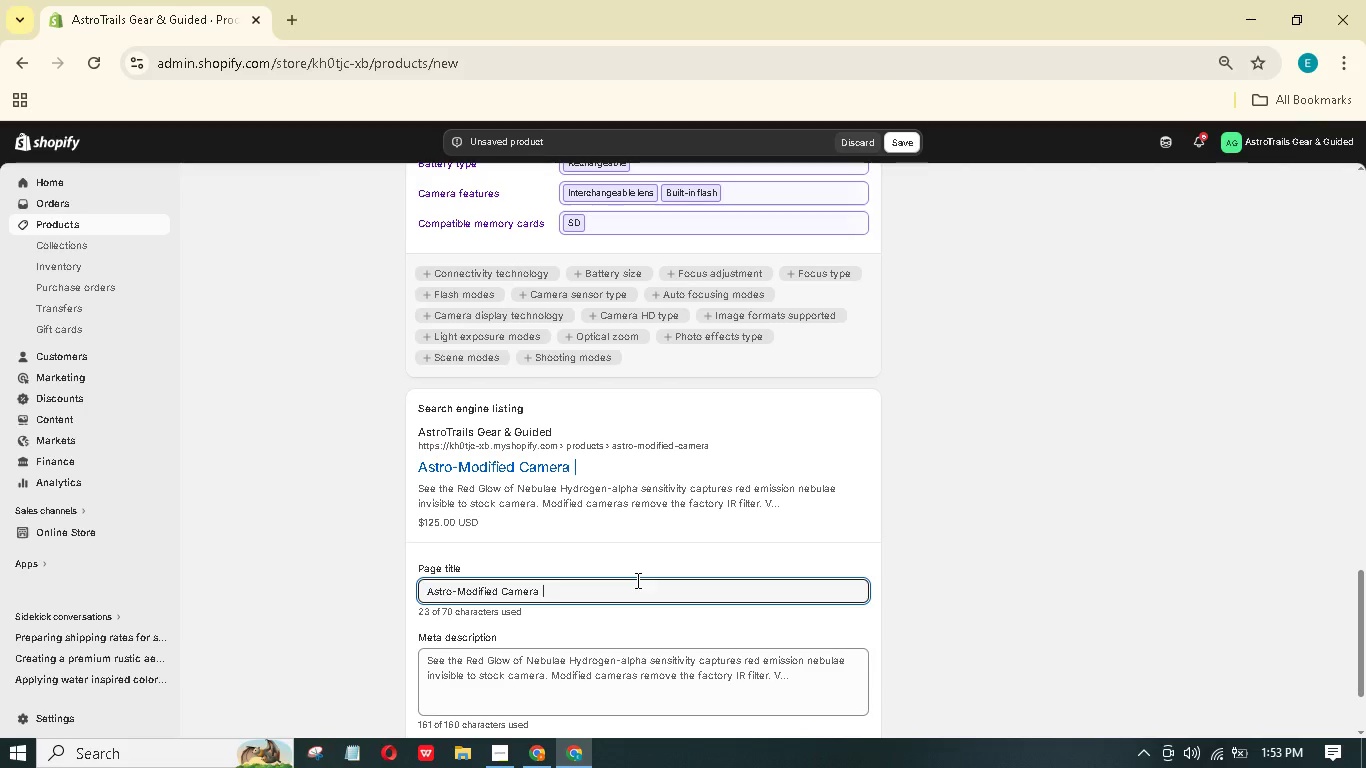 
key(Space)
 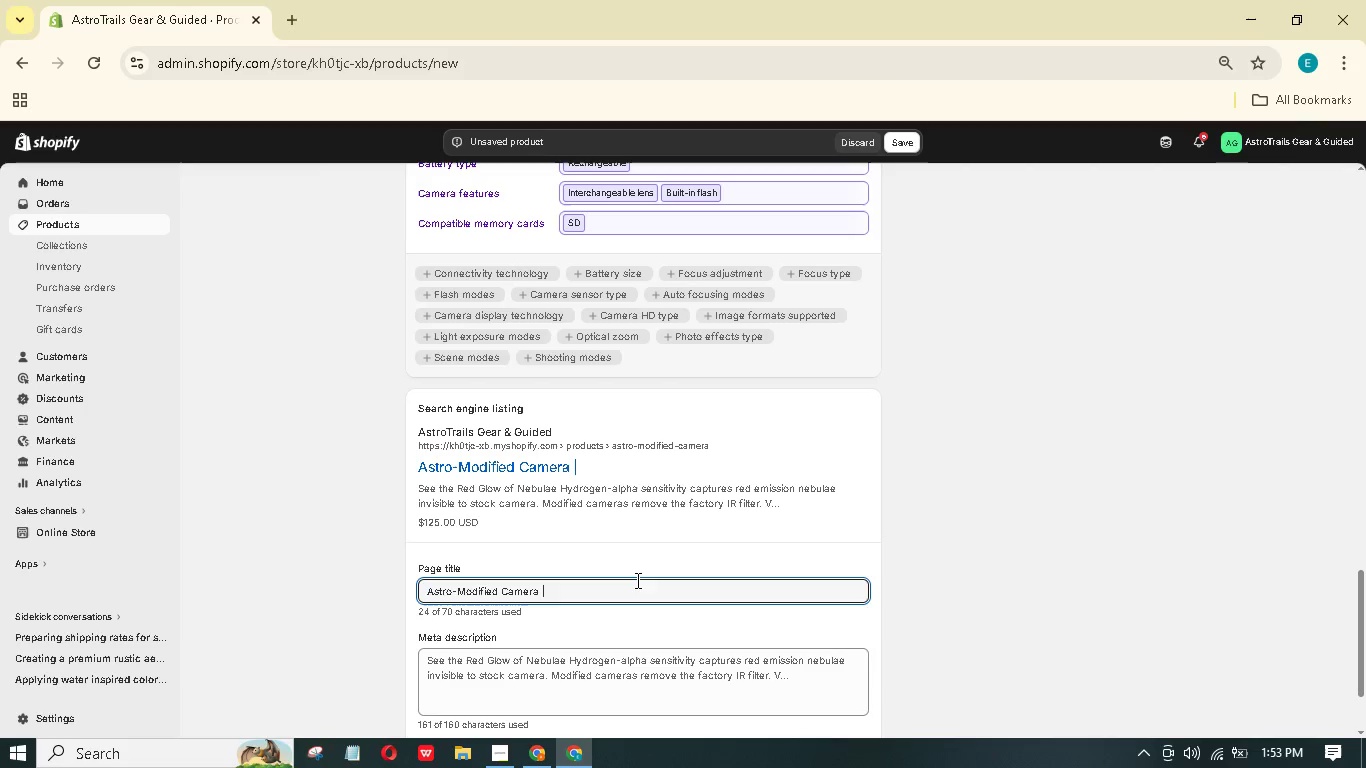 
type(Full-S)
key(Backspace)
type(Spectrum \)
key(Backspace)
type(| )
 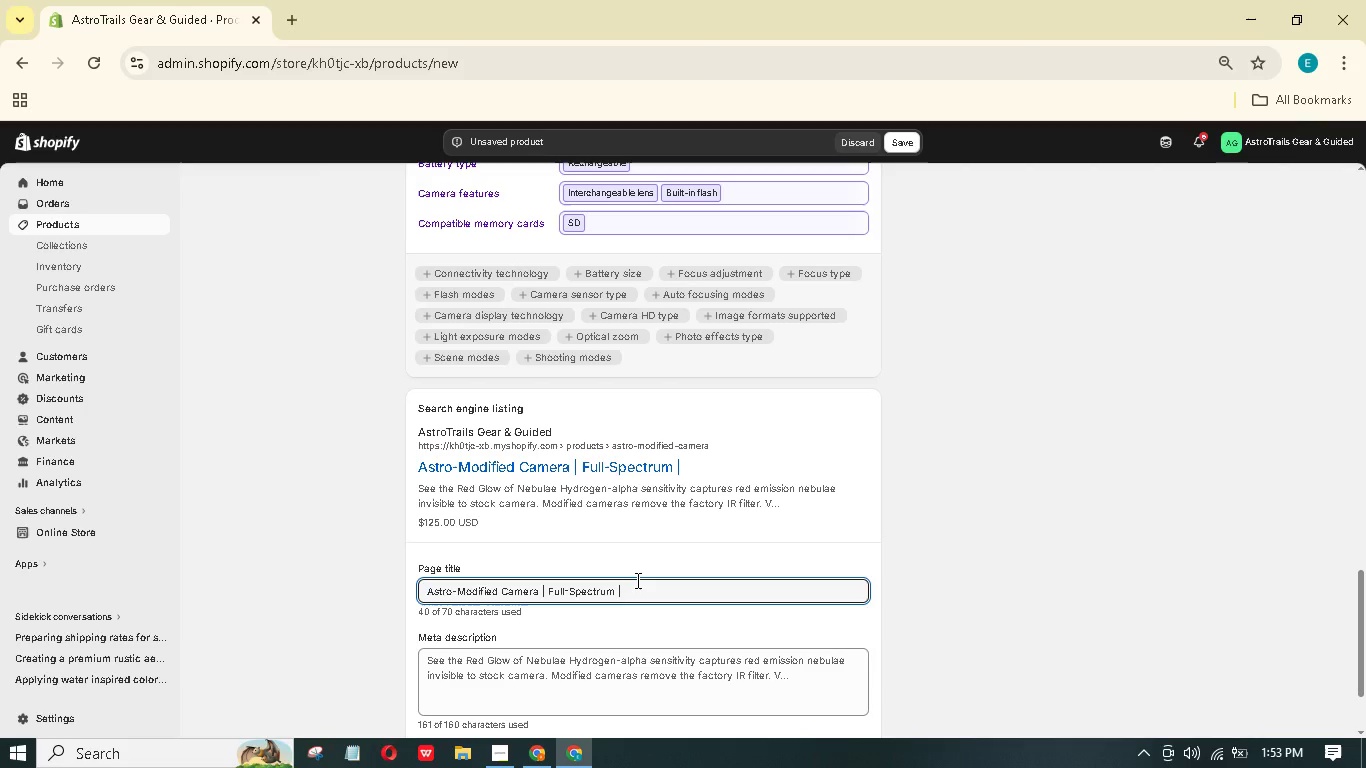 
type(Rnt)
 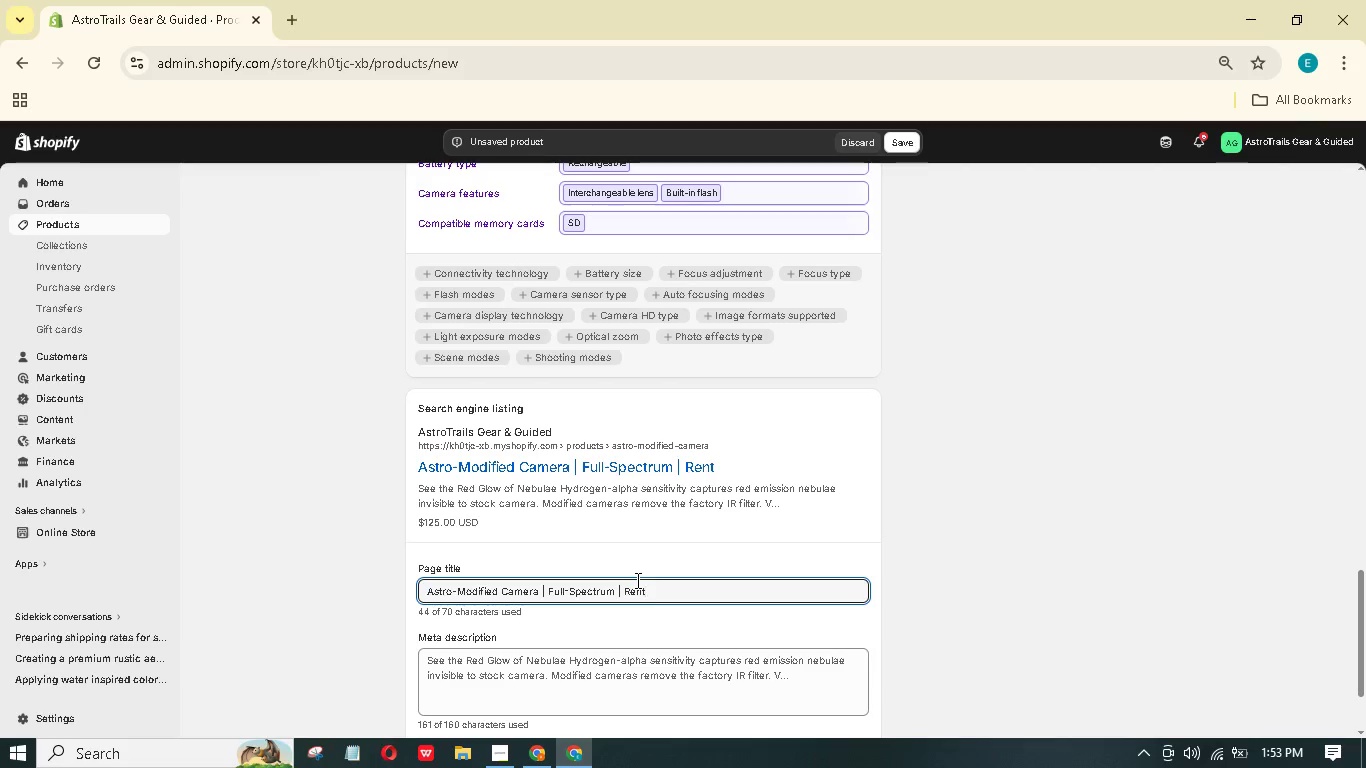 
hold_key(key=E, duration=0.38)
 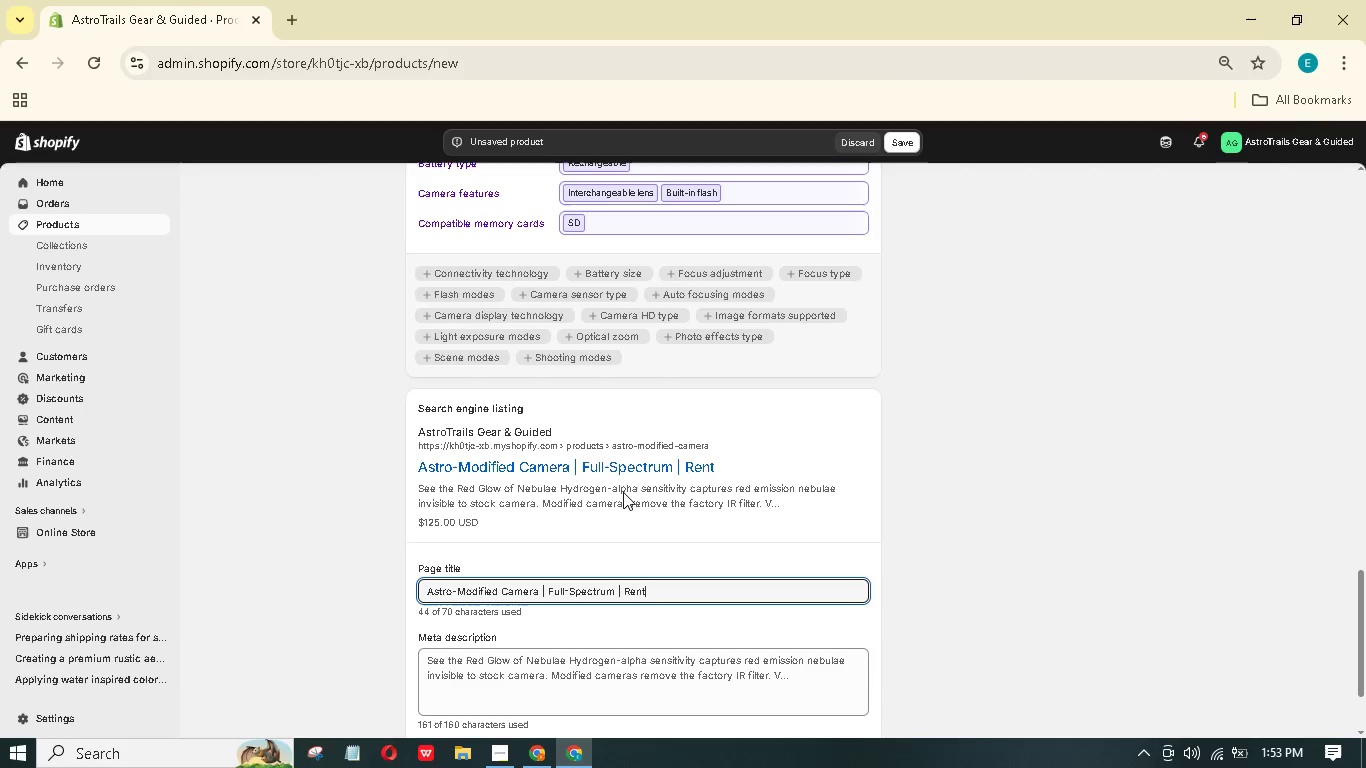 
wait(5.45)
 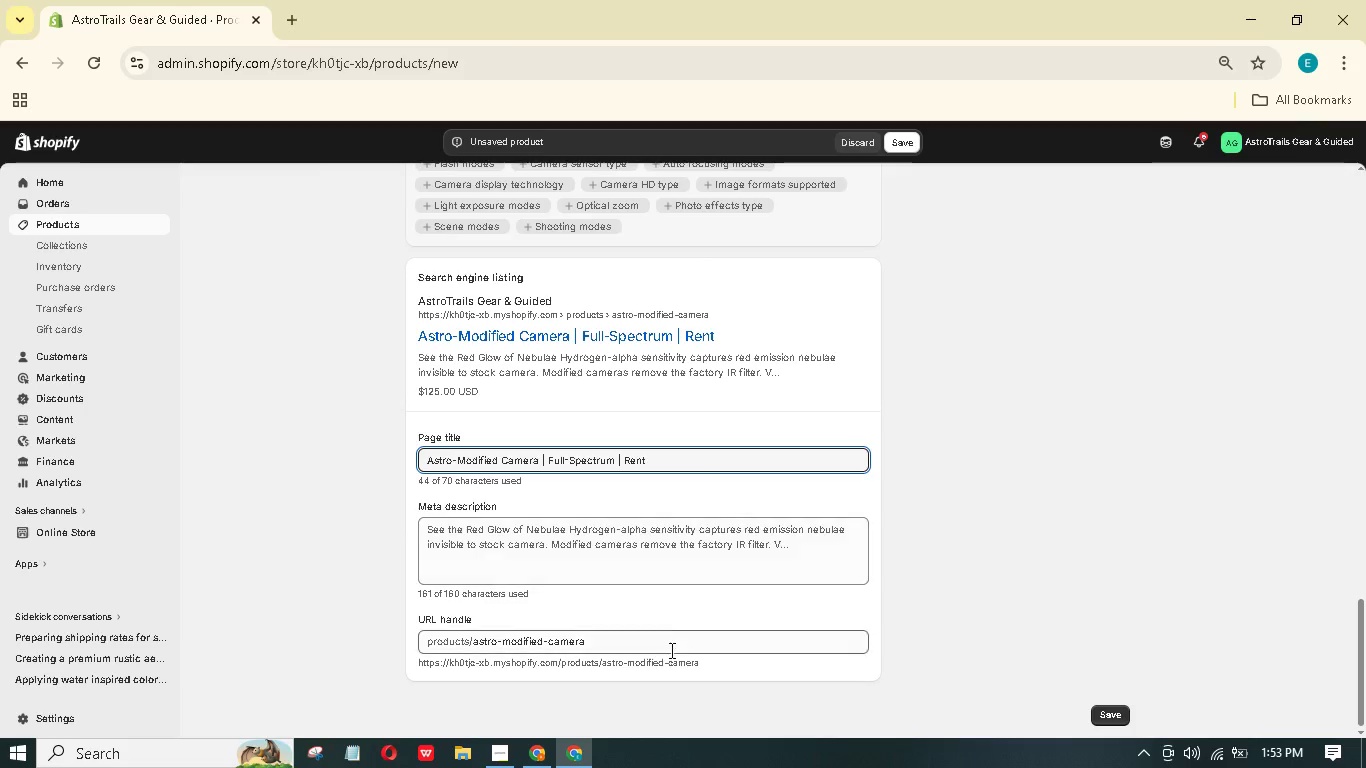 
left_click([705, 552])
 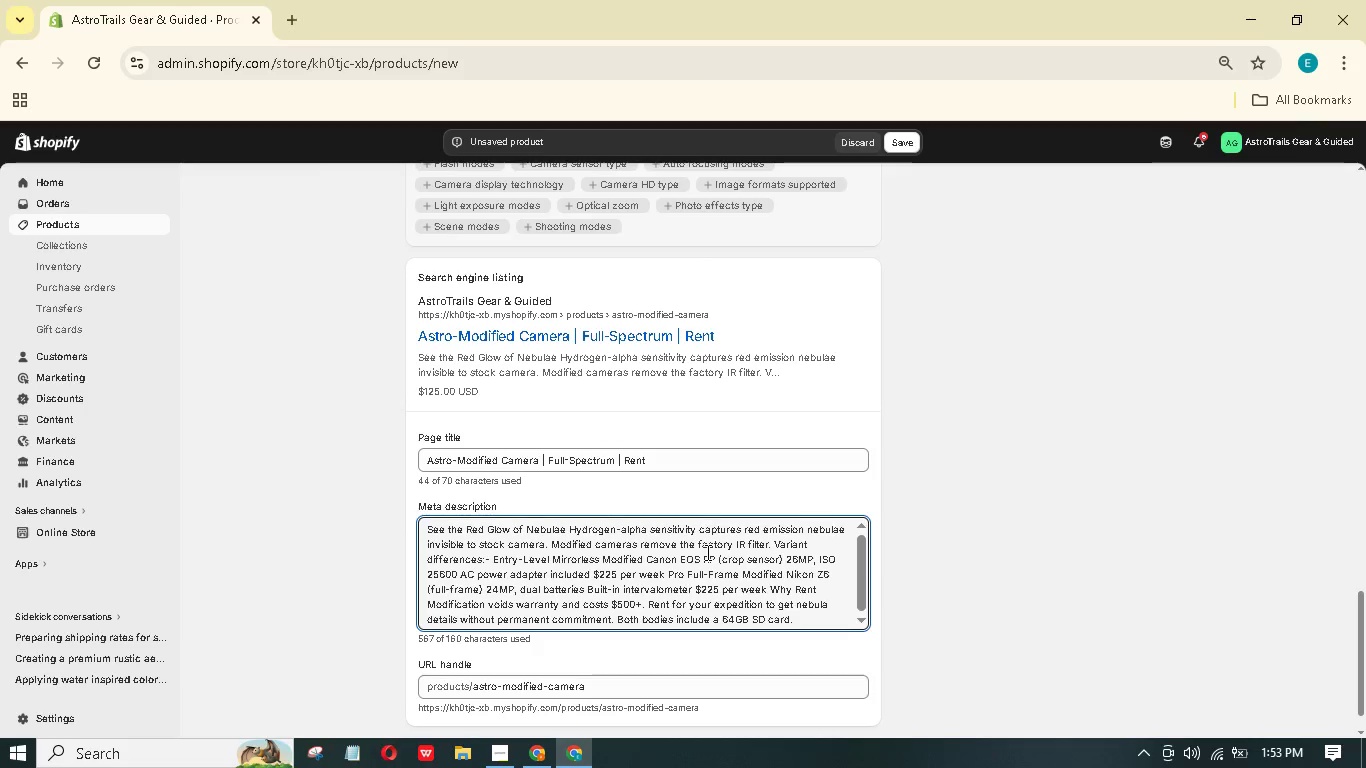 
scroll: coordinate [670, 656], scroll_direction: down, amount: 2.0
 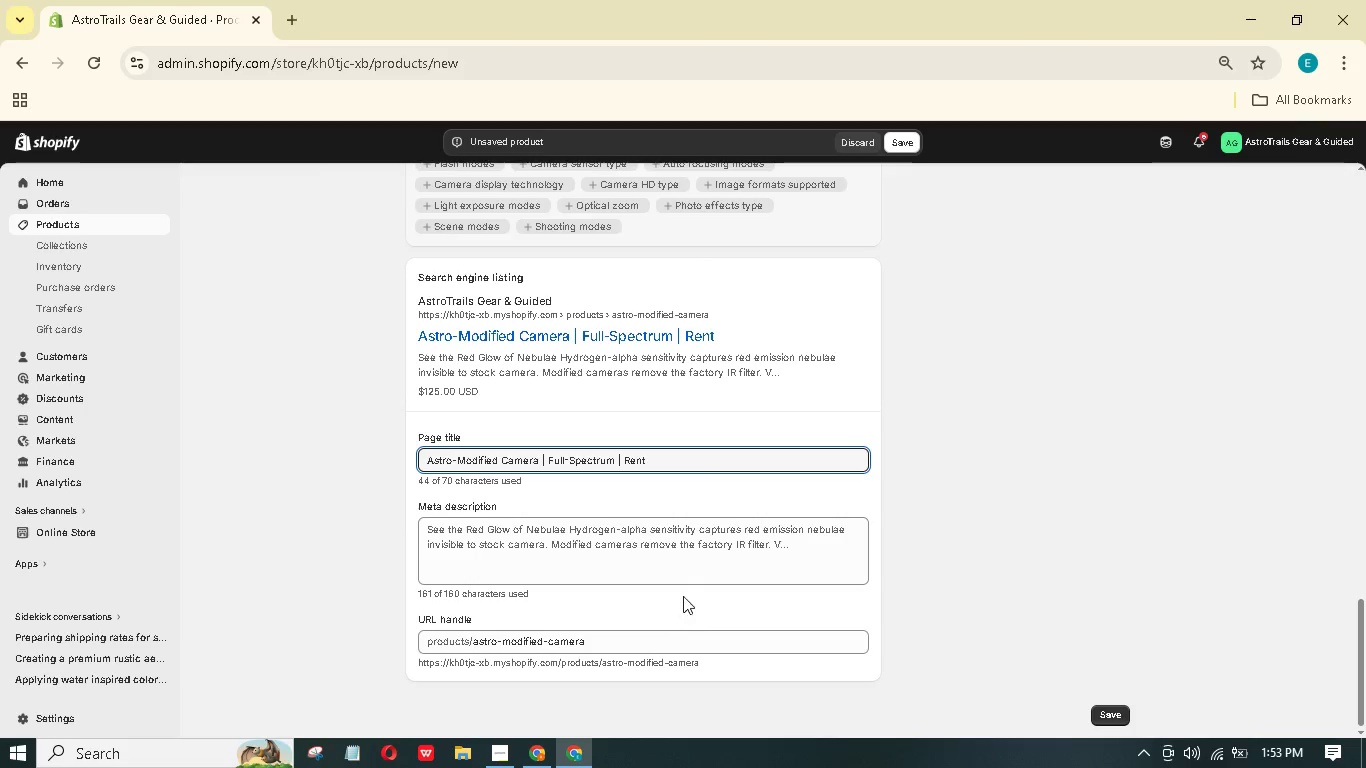 
key(Control+A)
 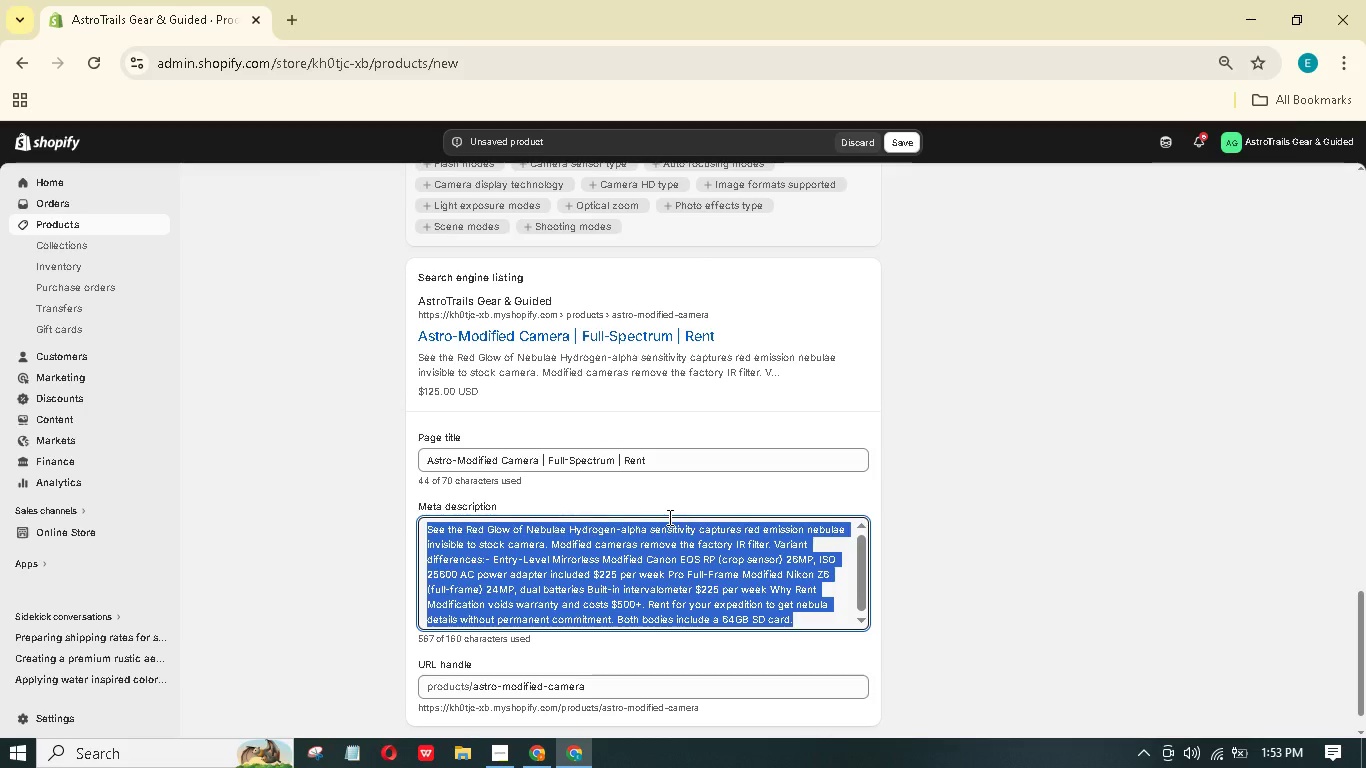 
type(Rnt a full-spectrum astro-modified caera)
key(Backspace)
key(Backspace)
key(Backspace)
type(mera)
 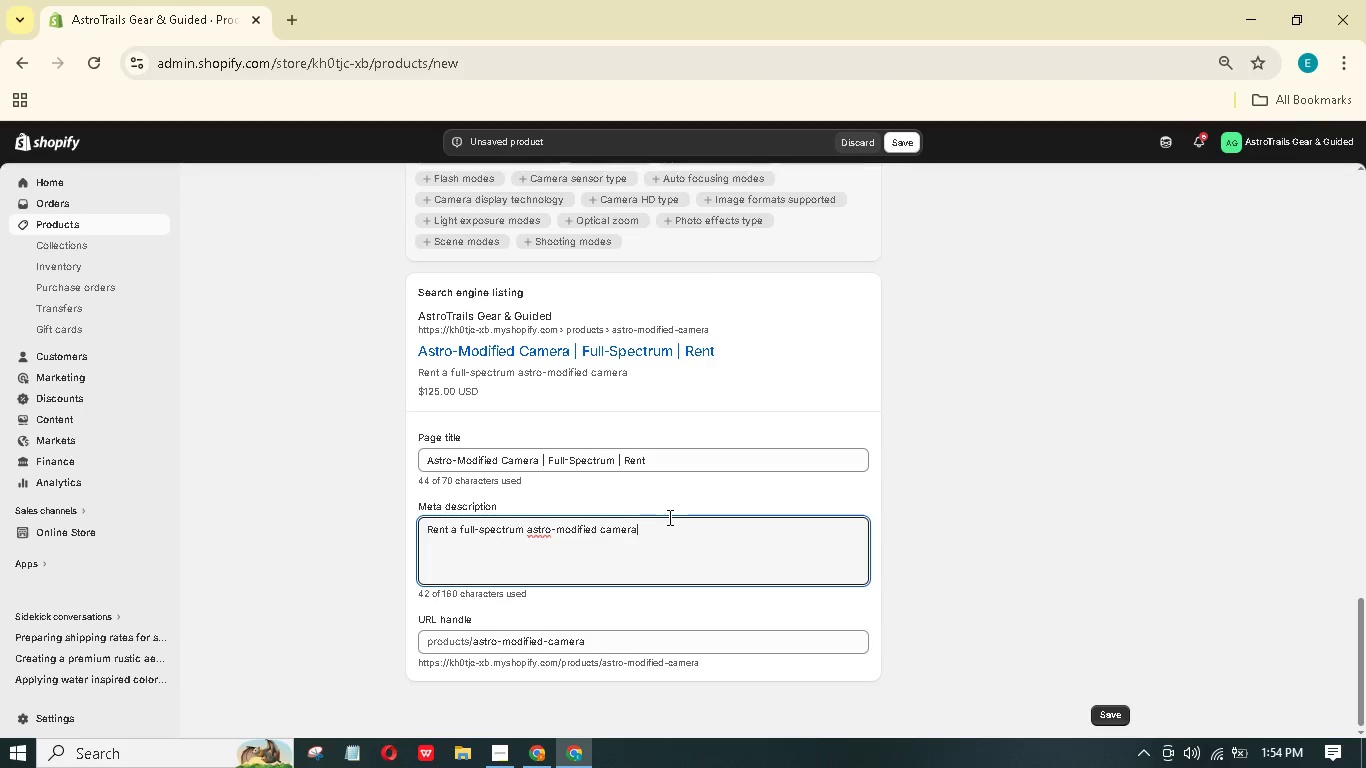 
type( for hydrogen-alpha nebule. Entry or pro full-frame.)
 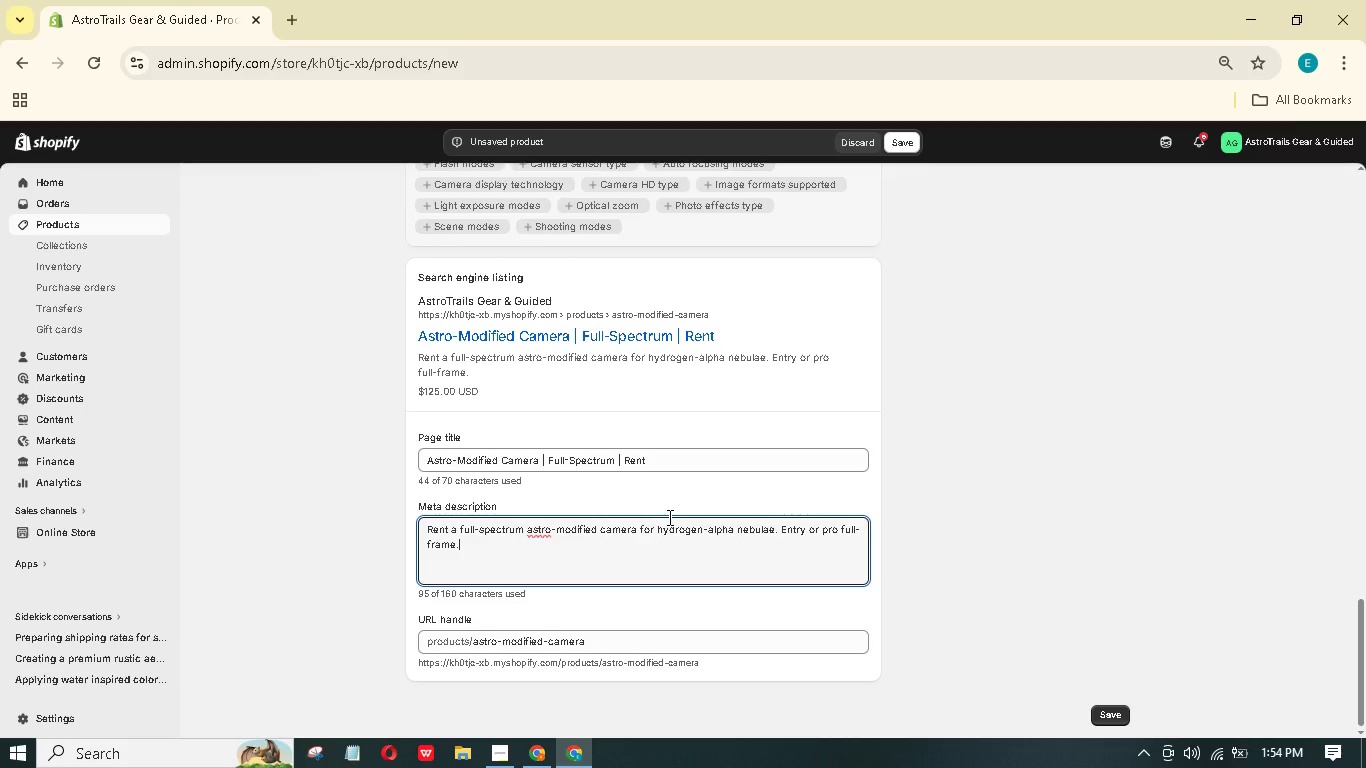 
key(Enter)
 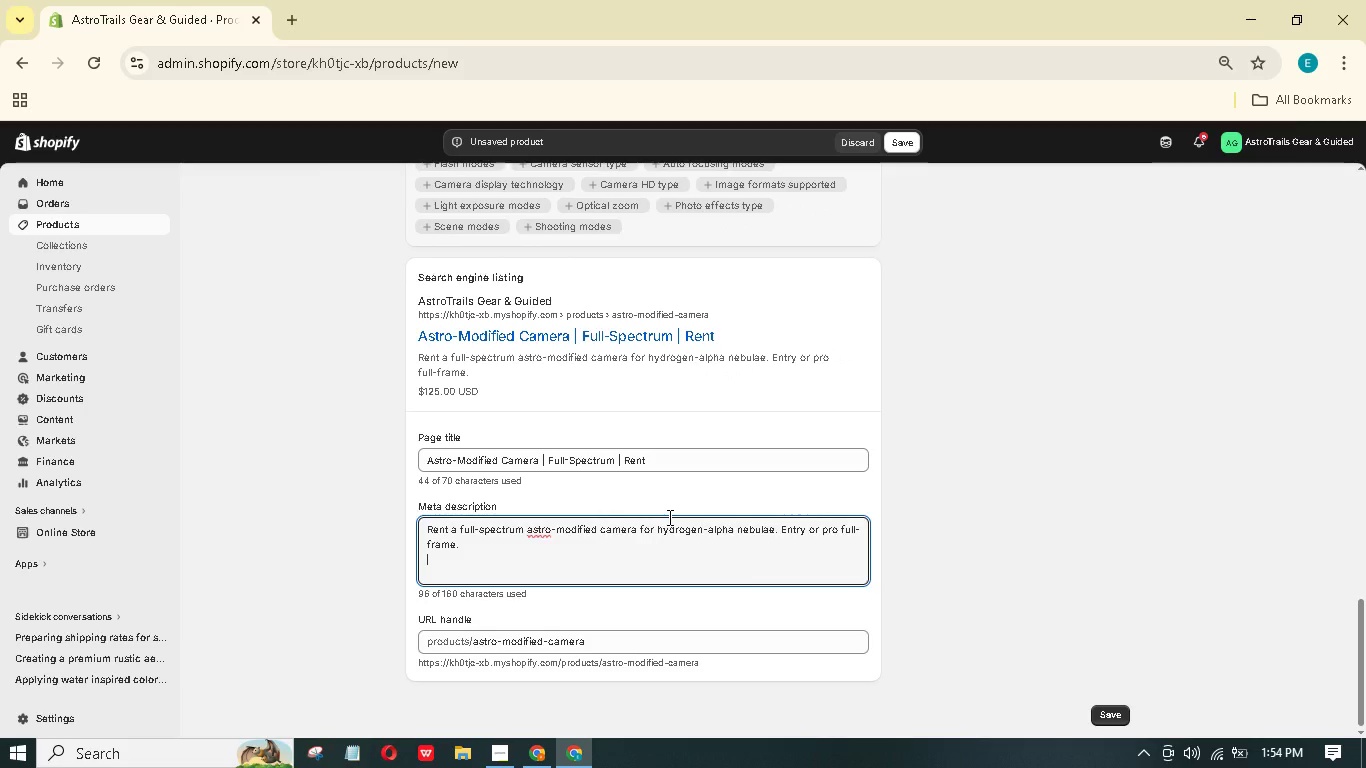 
type(Book your body now.)
 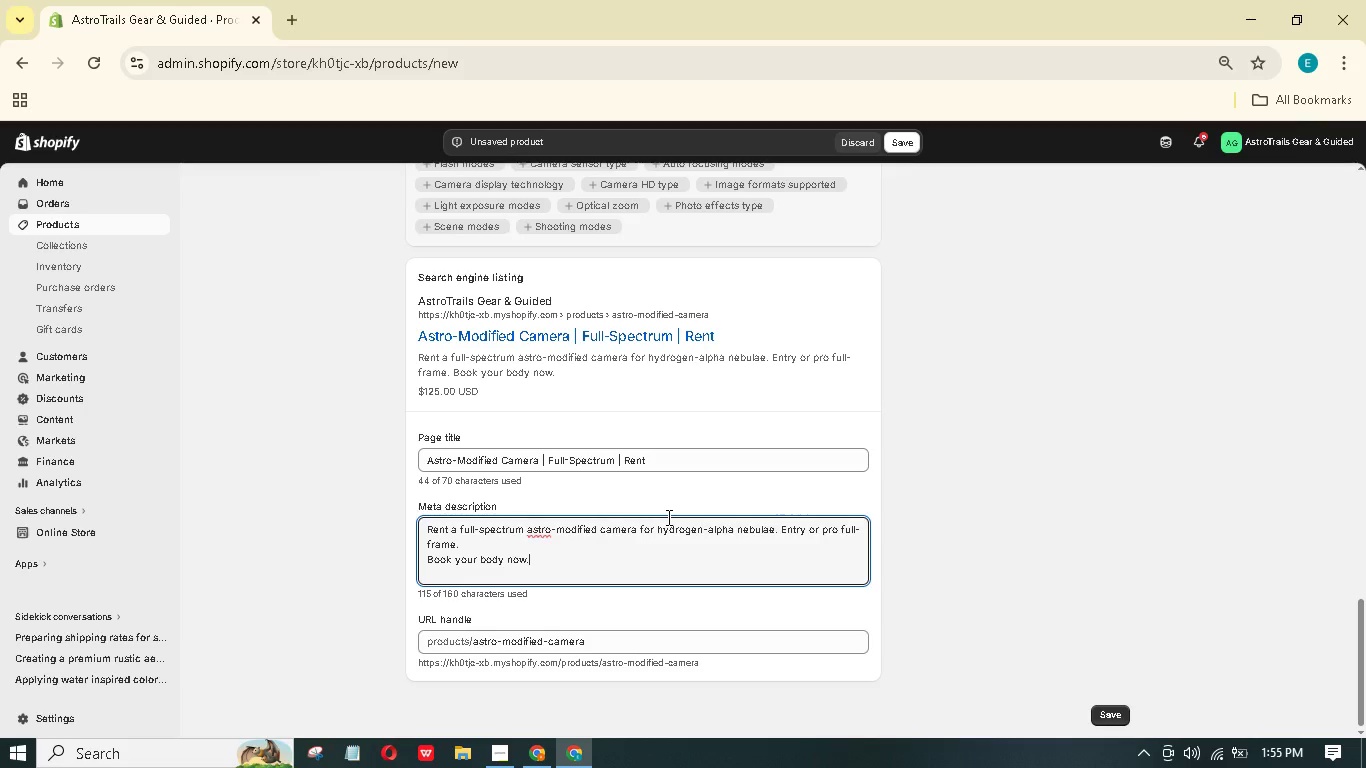 
wait(8.41)
 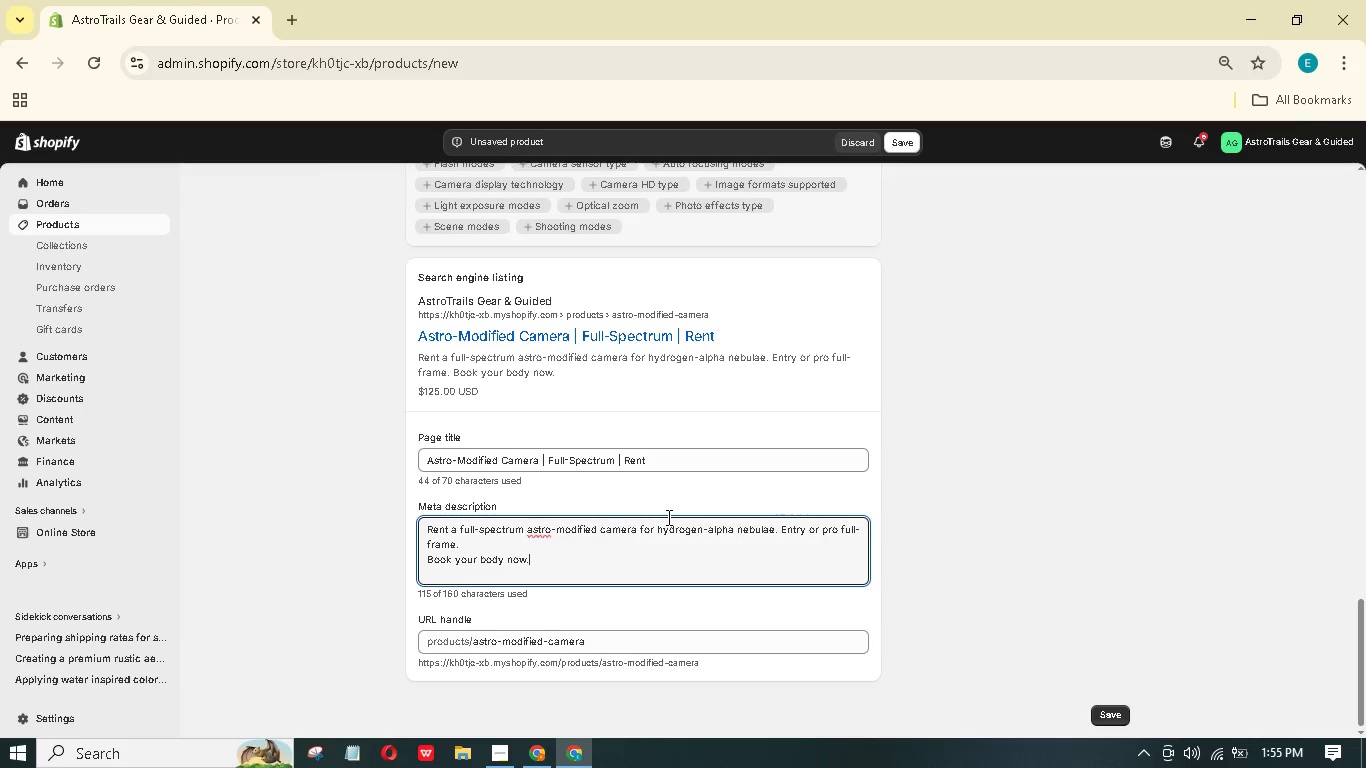 
left_click_drag(start_coordinate=[502, 557], to_coordinate=[480, 559])
 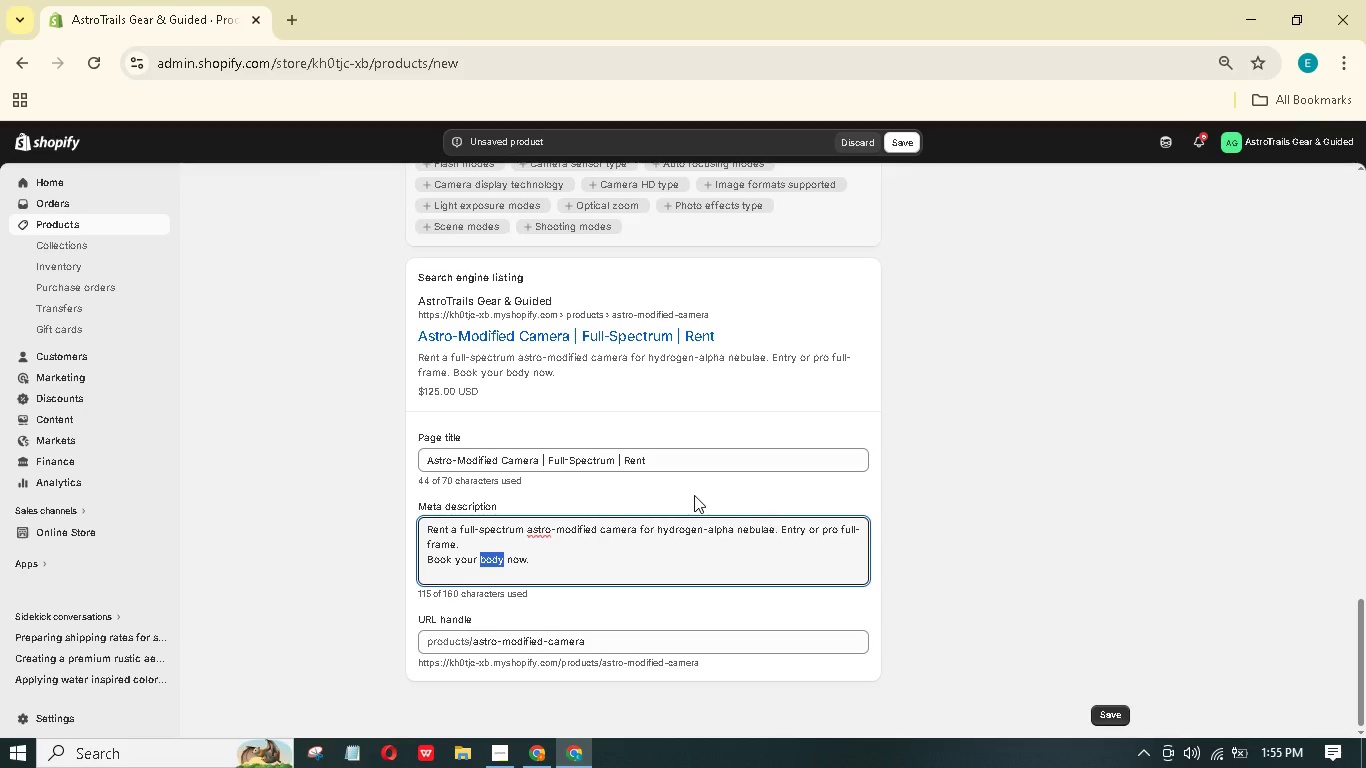 
type(camera)
 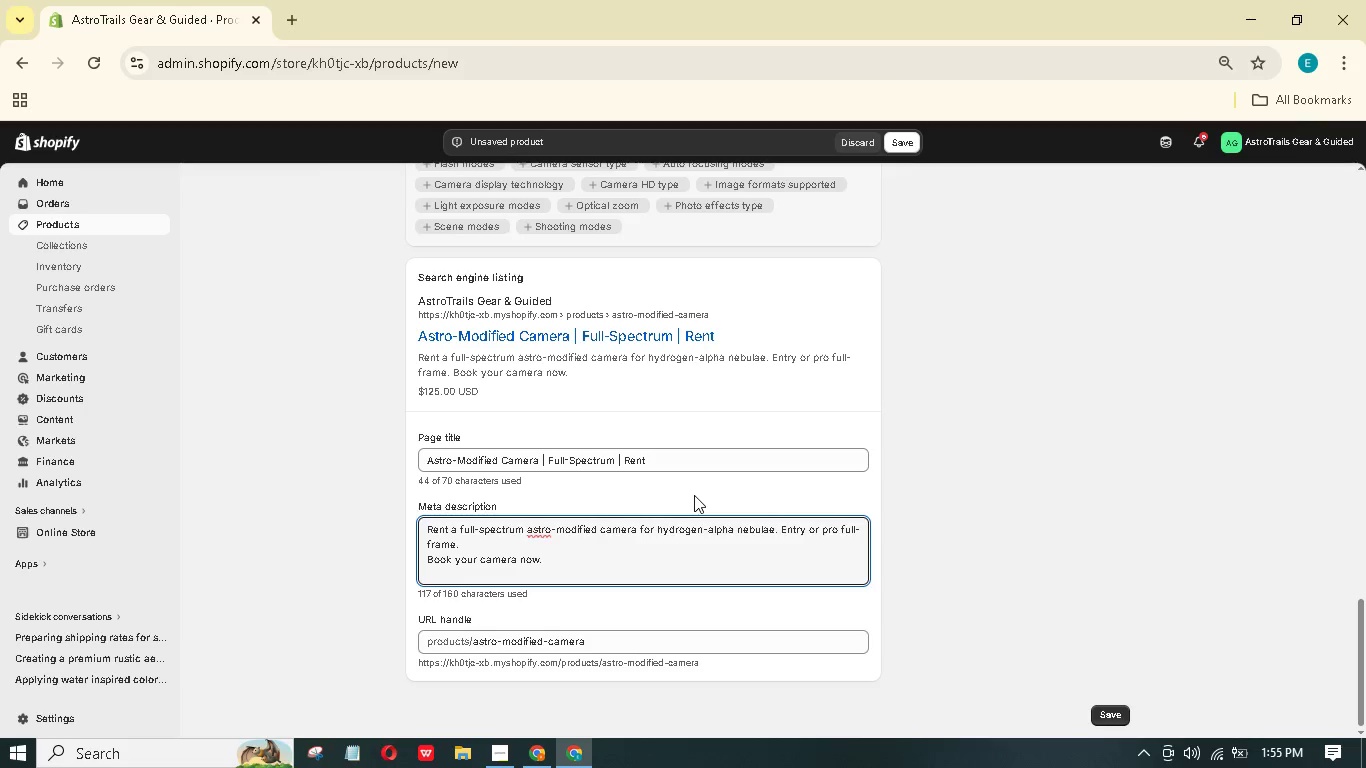 
hold_key(key=ArrowLeft, duration=1.06)
 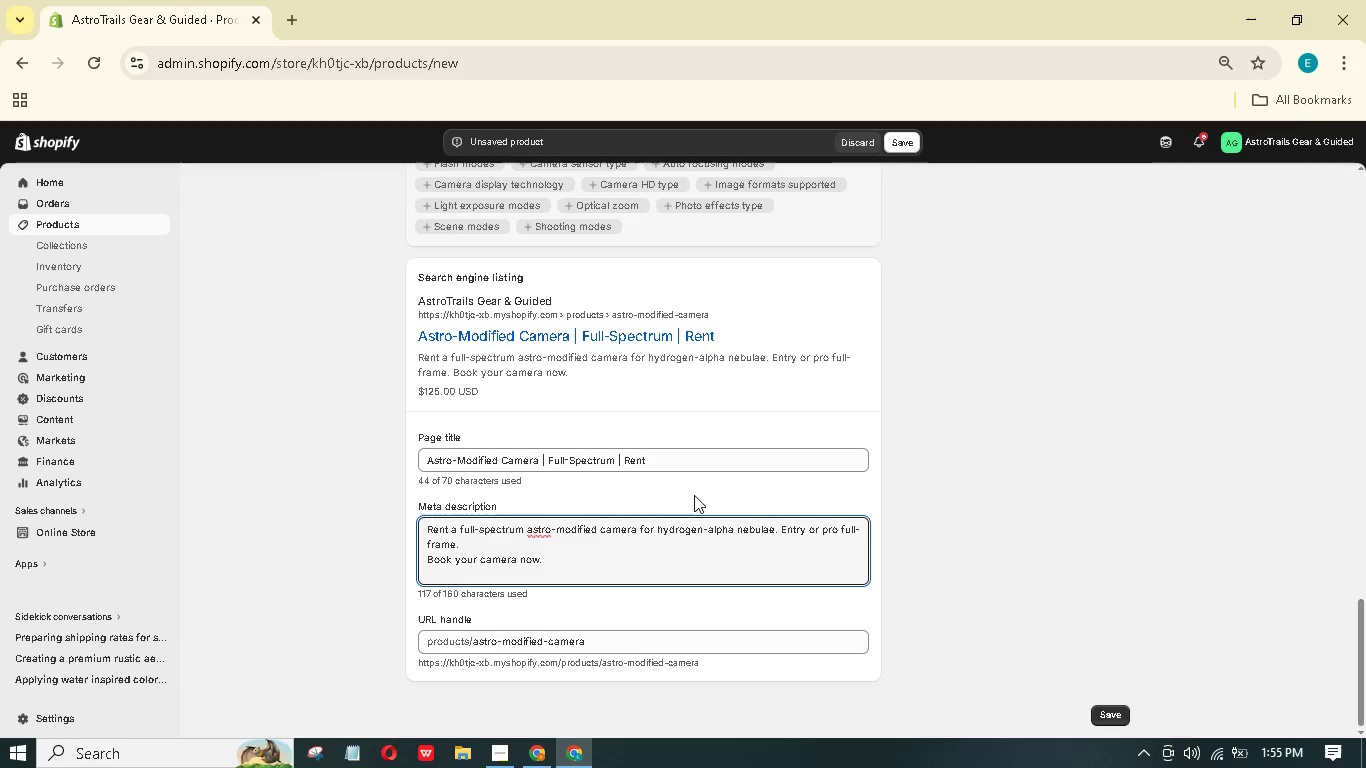 
key(ArrowRight)
 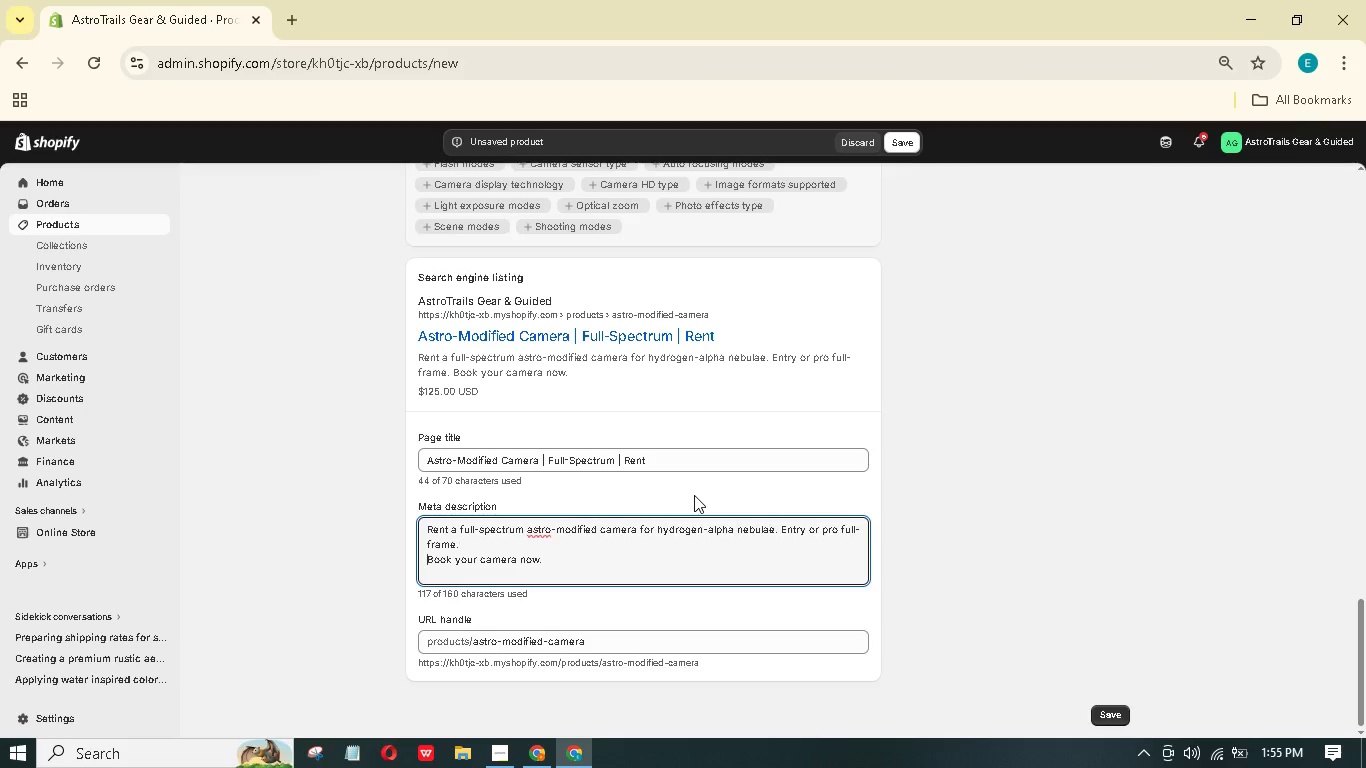 
key(ArrowRight)
 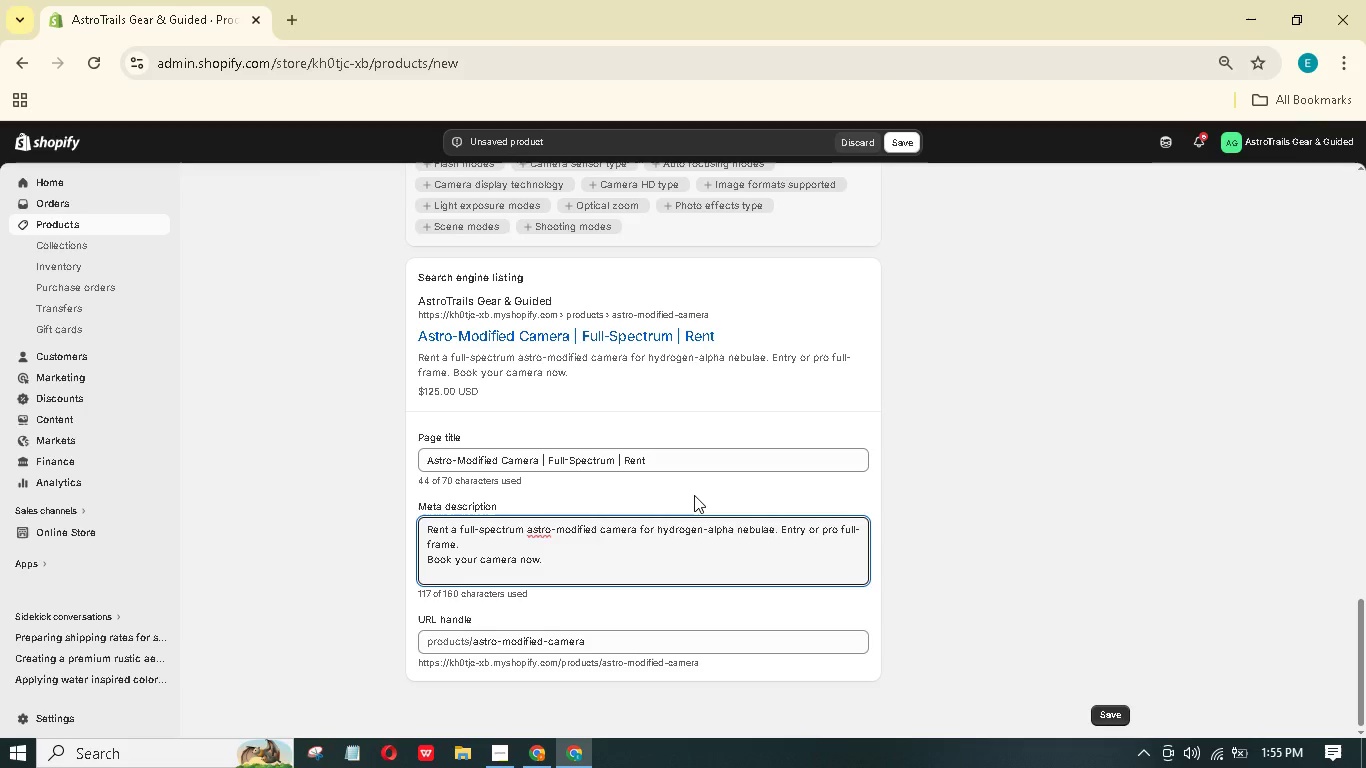 
key(Backspace)
 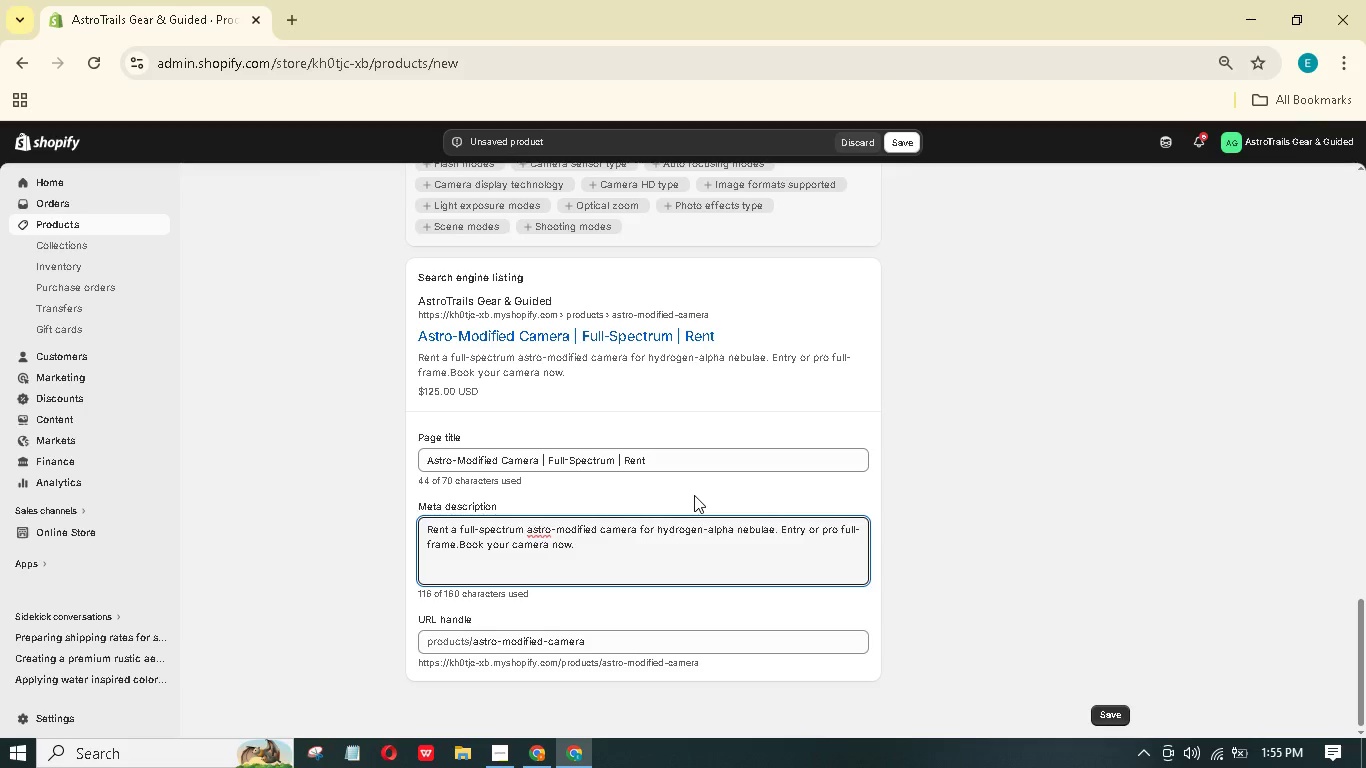 
key(Space)
 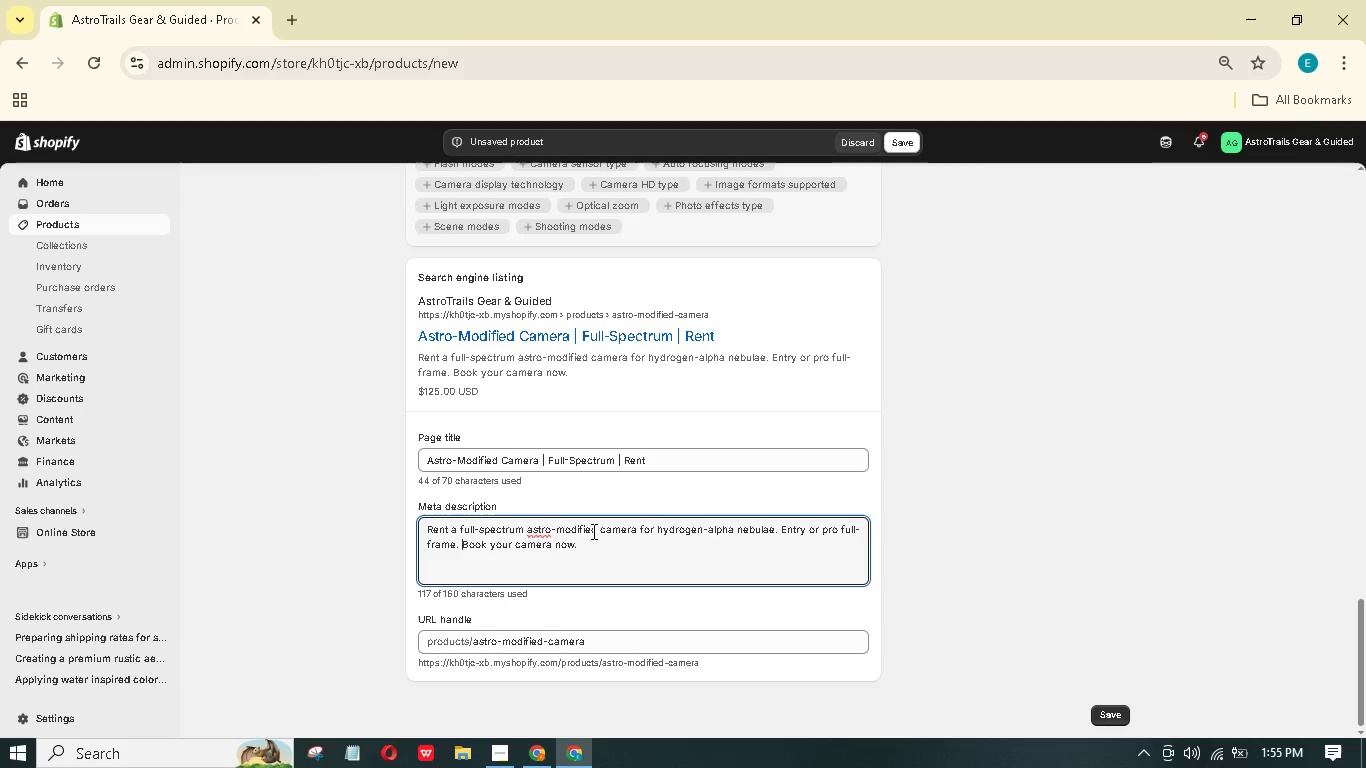 
wait(16.31)
 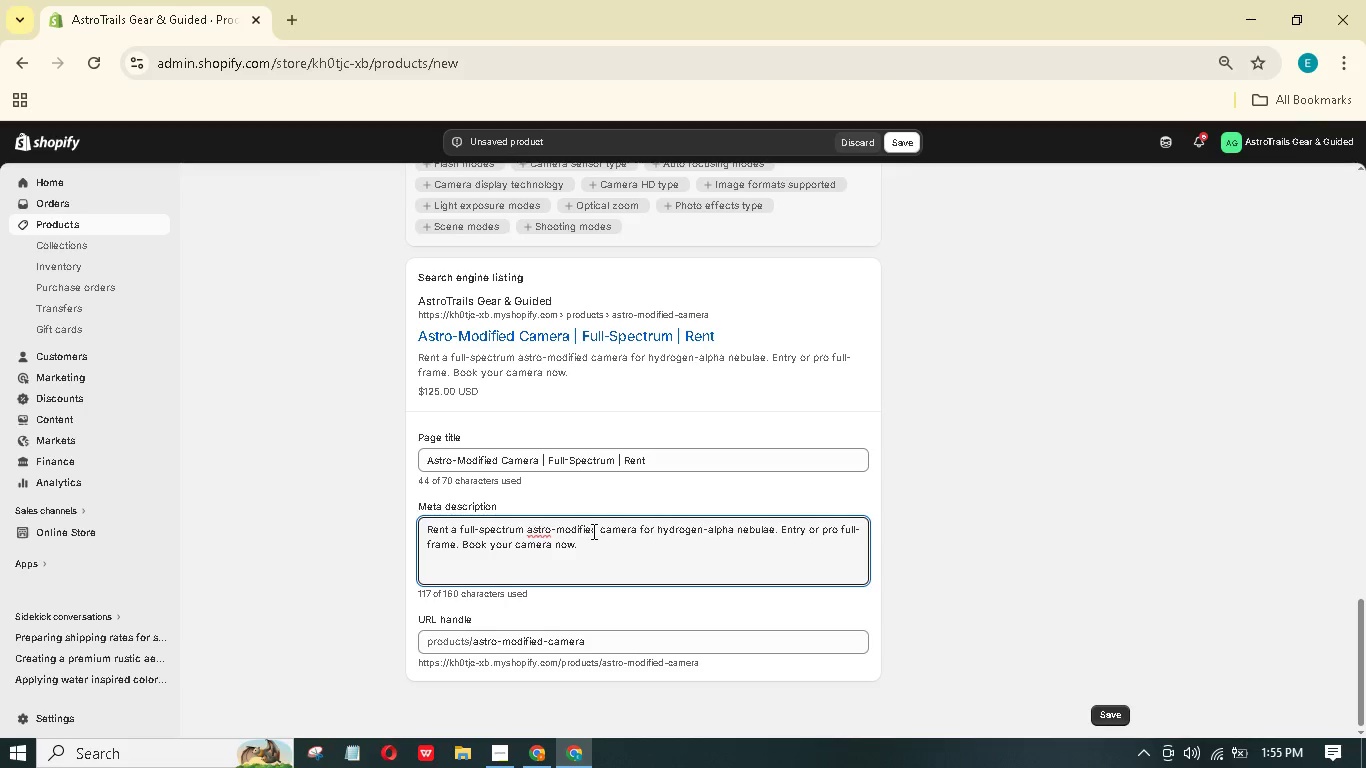 
type(Entry level &)
 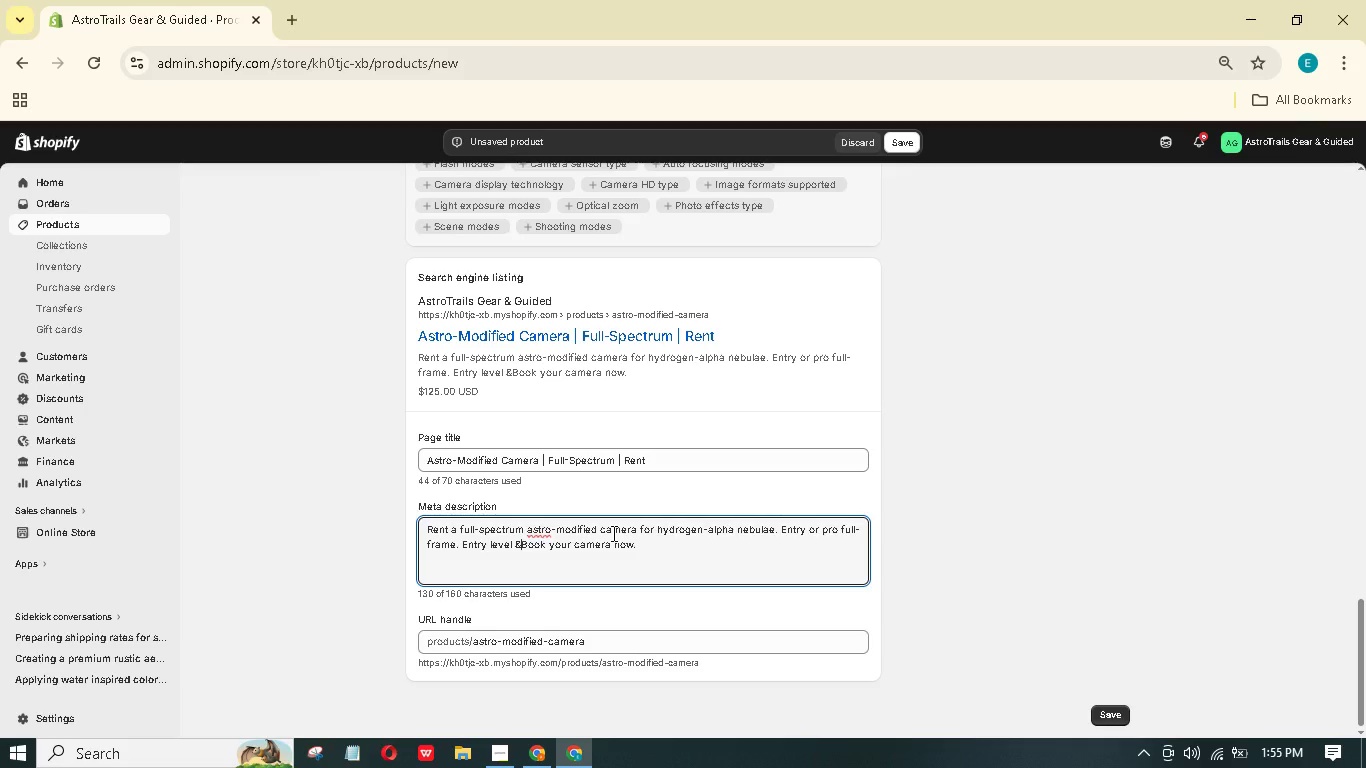 
key(ArrowLeft)
 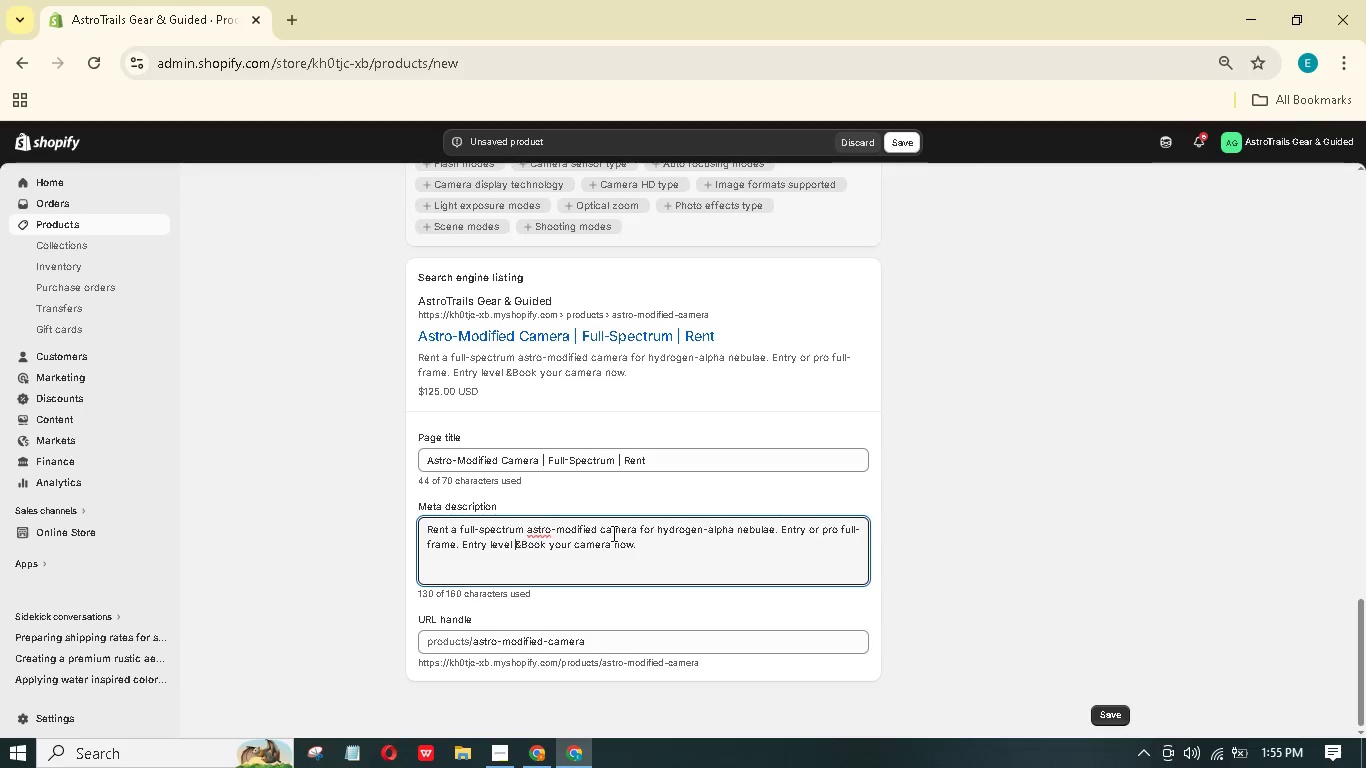 
key(Backspace)
 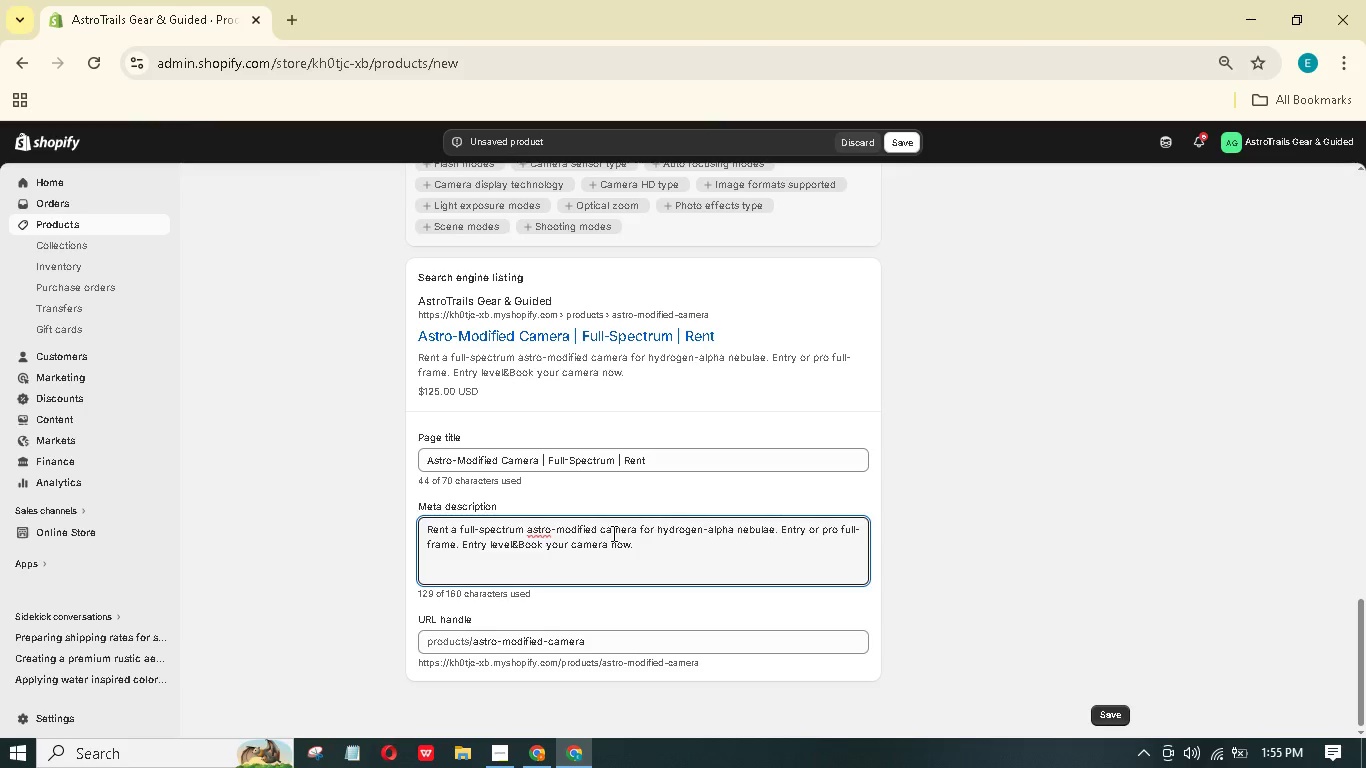 
key(Space)
 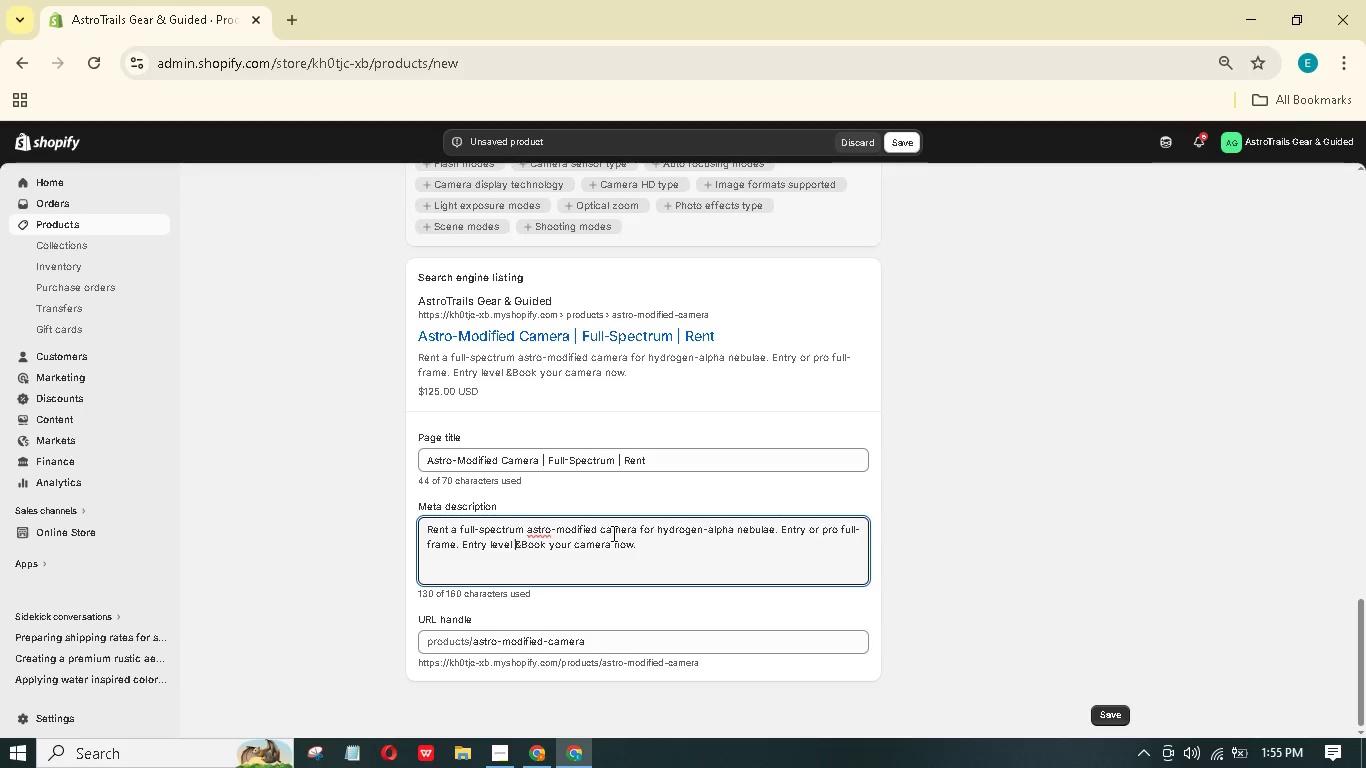 
key(ArrowRight)
 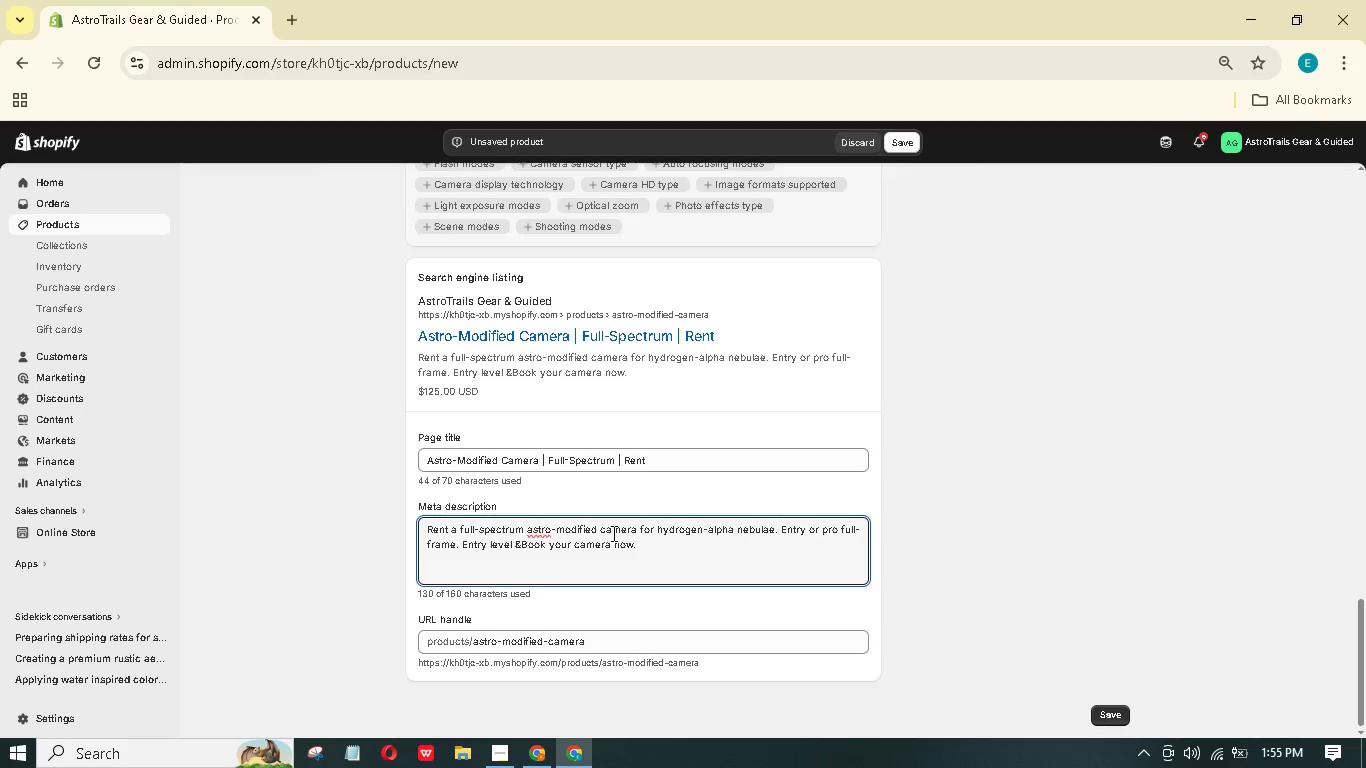 
type( pro)
key(NumpadEnter)
key(Backspace)
 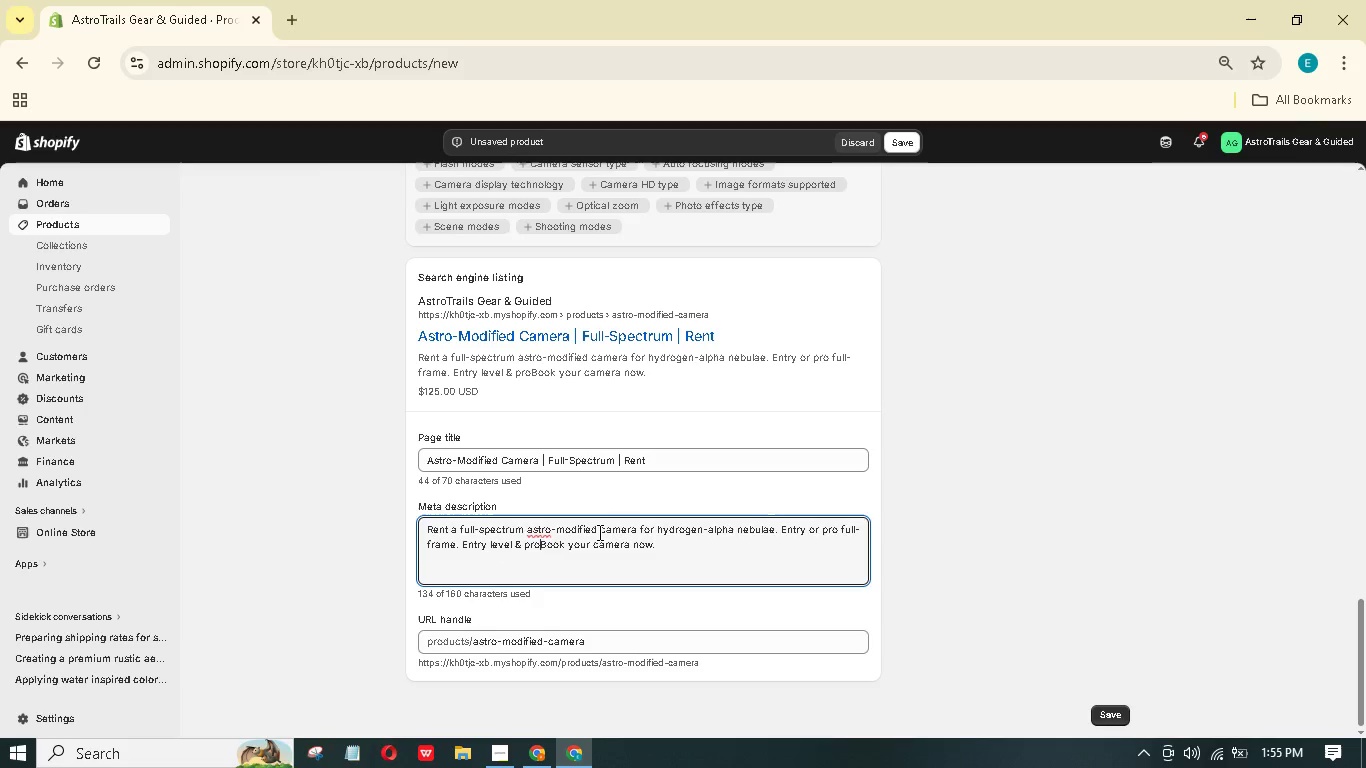 
 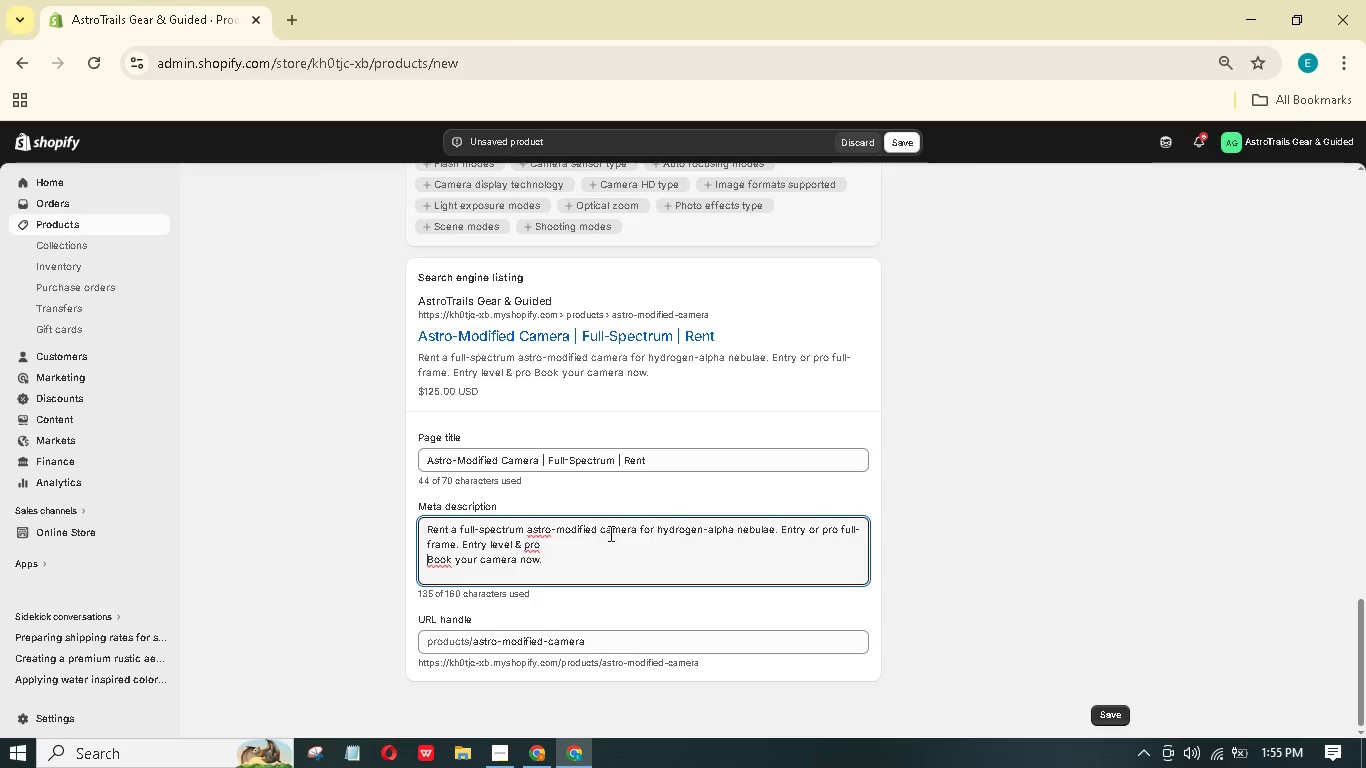 
hold_key(key=ControlLeft, duration=0.61)
 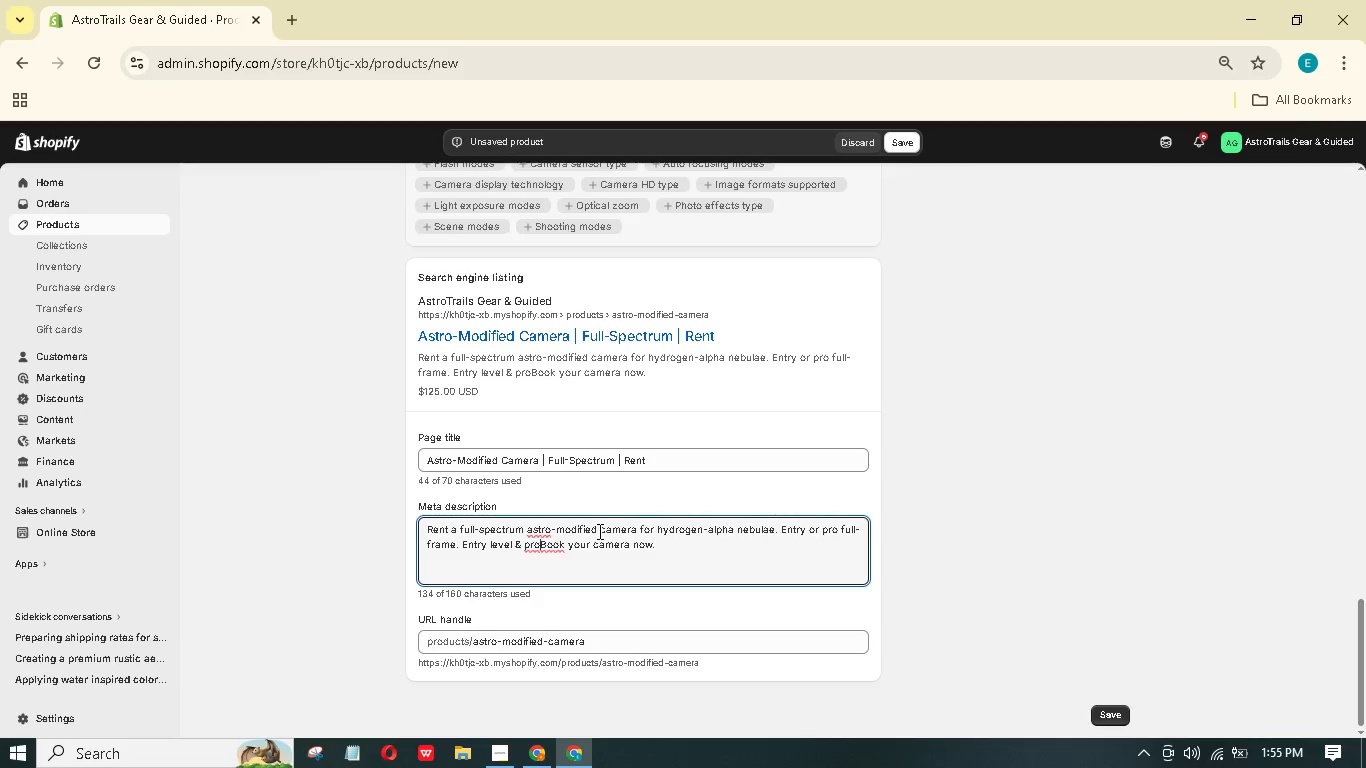 
scroll: coordinate [609, 449], scroll_direction: up, amount: 10.0
 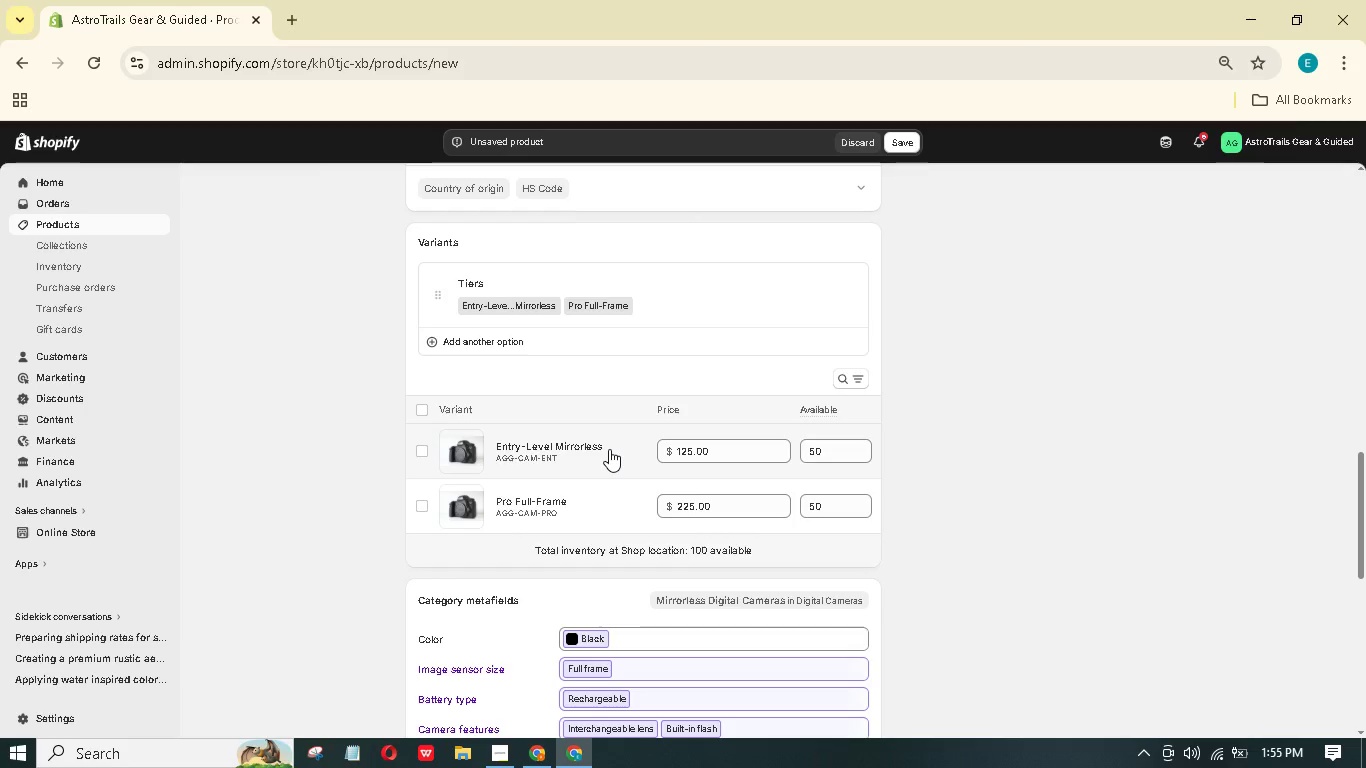 
key(Space)
 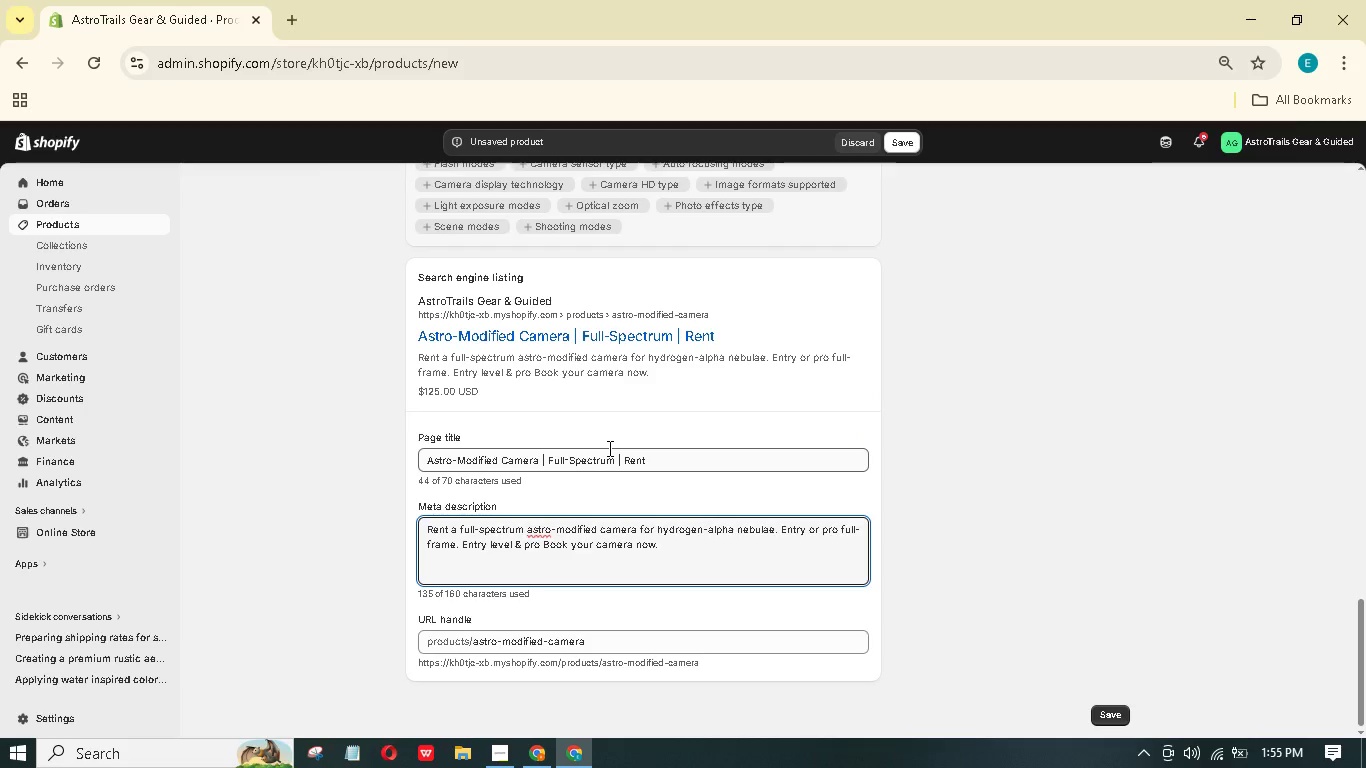 
scroll: coordinate [609, 449], scroll_direction: down, amount: 15.0
 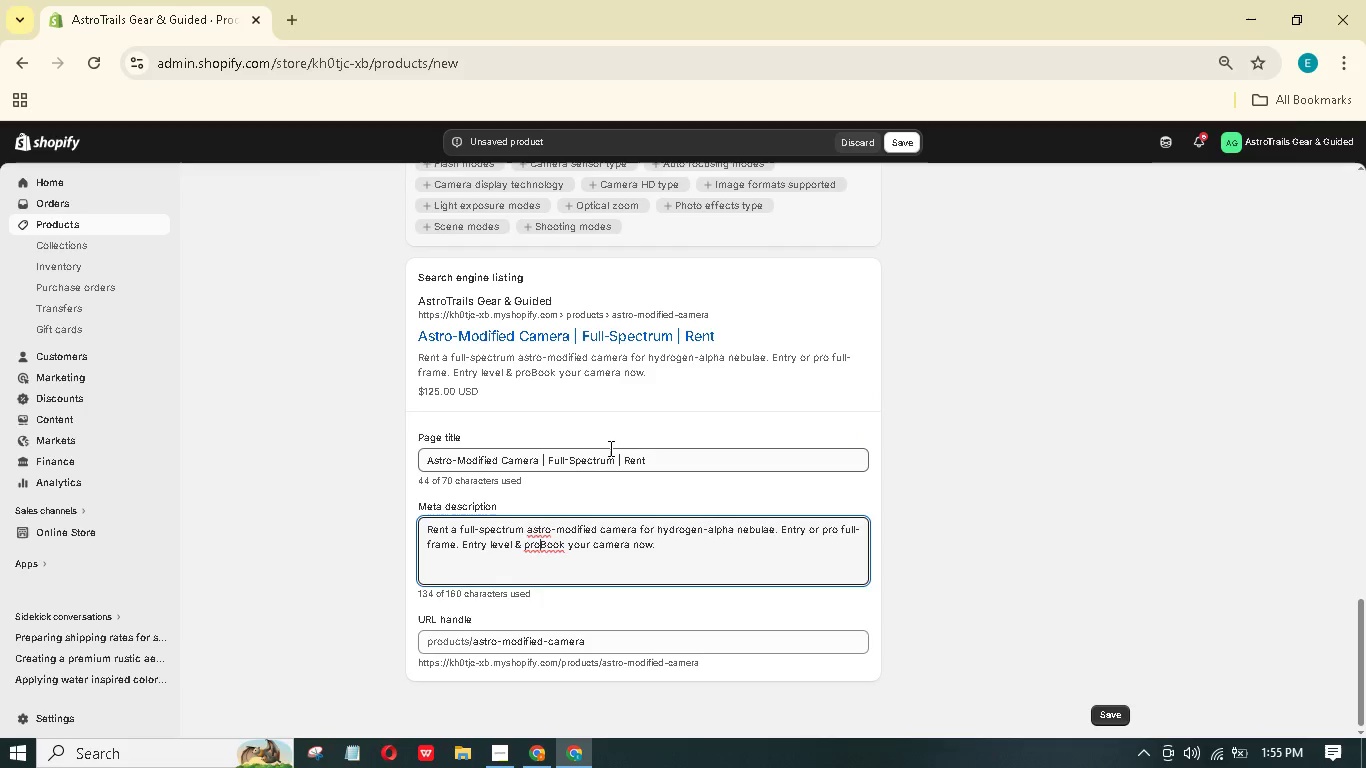 
type(fi)
key(Backspace)
type(ull-frame. )
 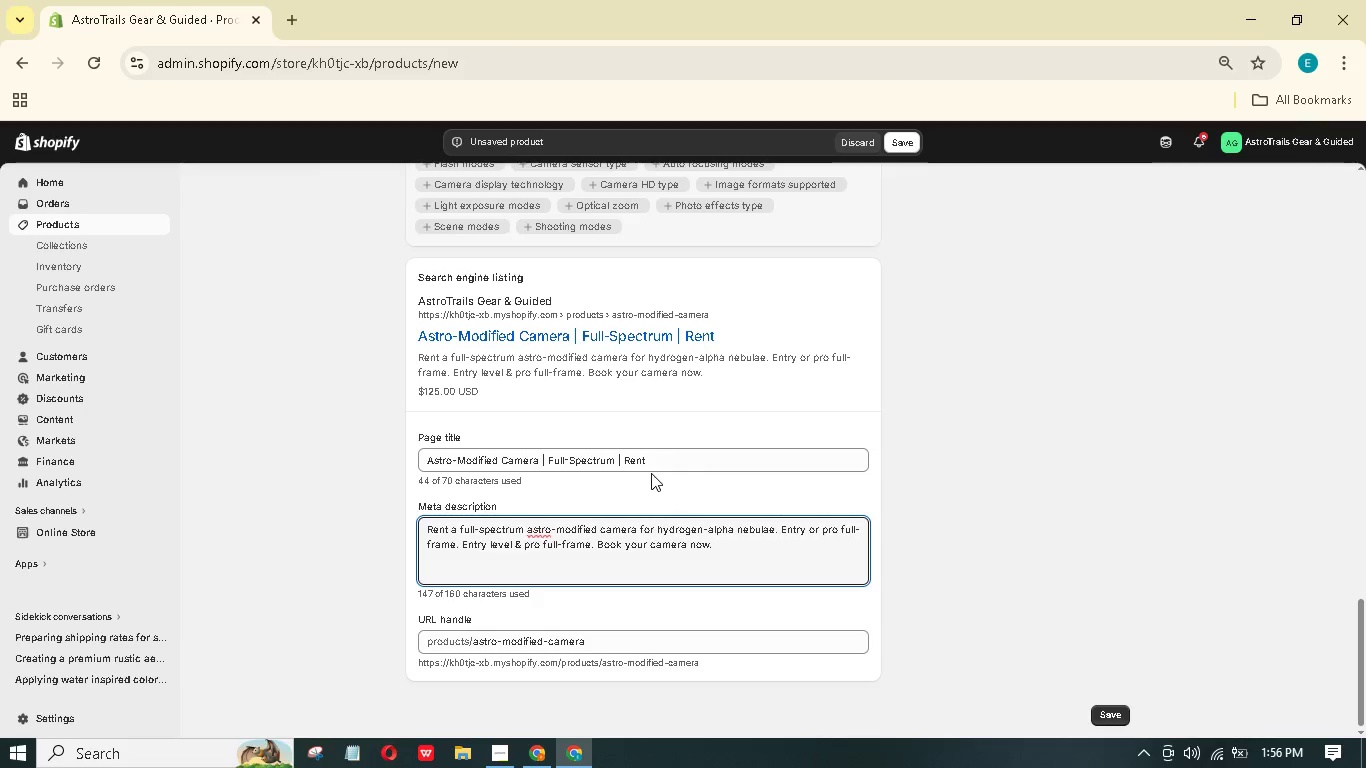 
wait(41.89)
 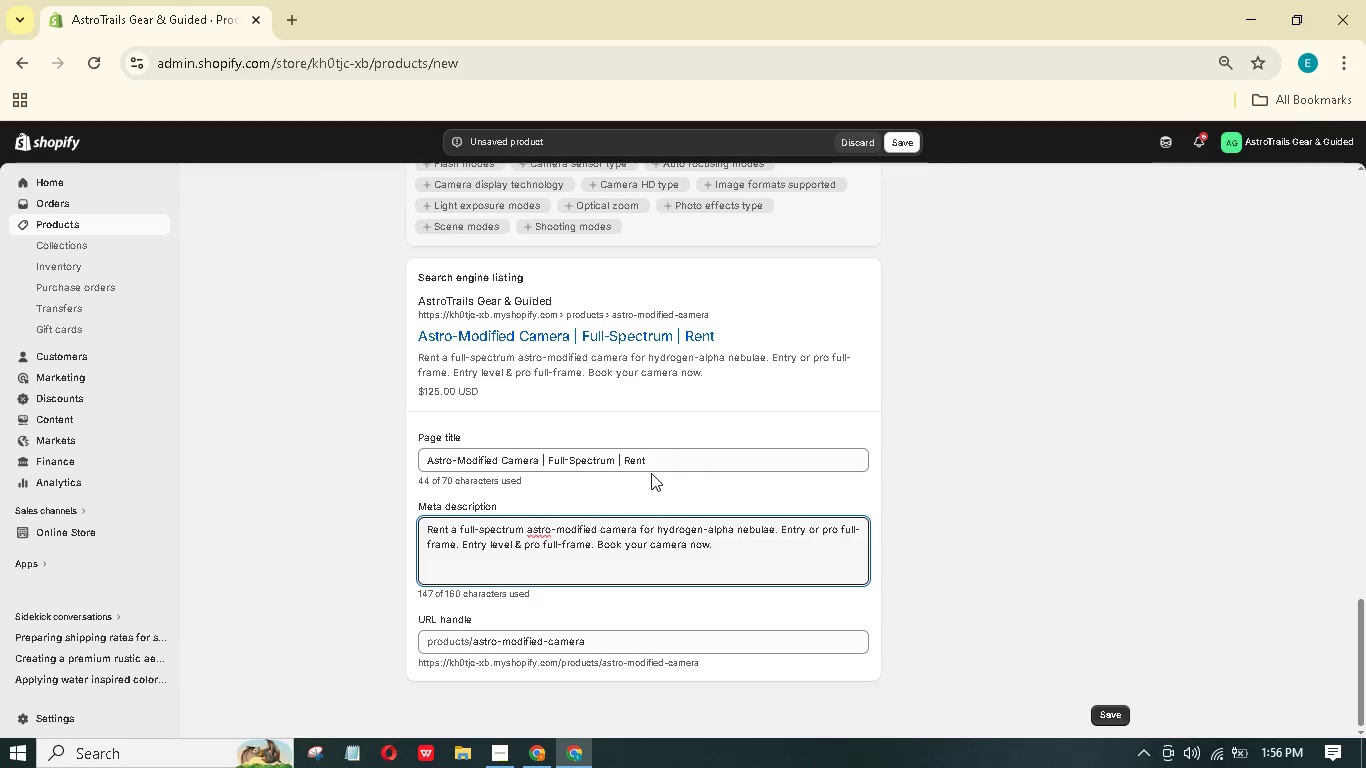 
scroll: coordinate [884, 369], scroll_direction: up, amount: 28.0
 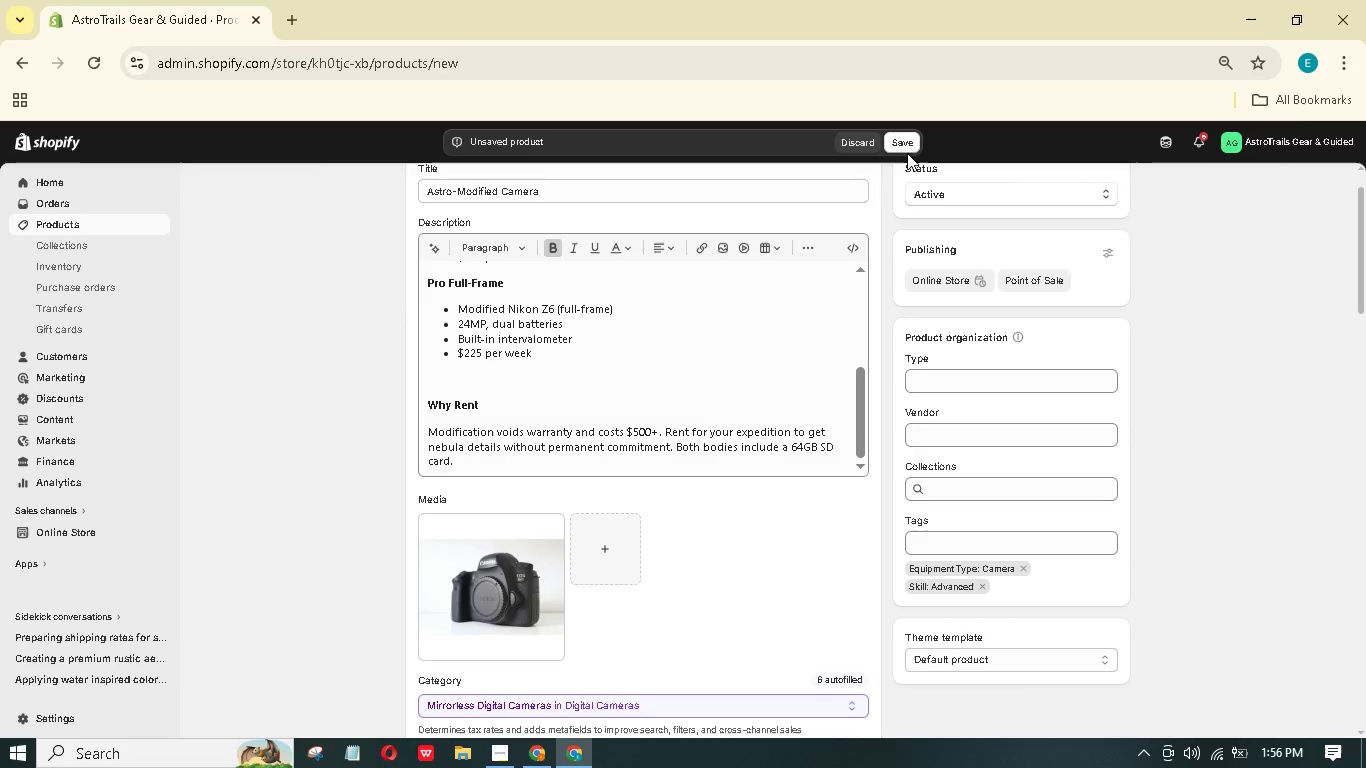 
left_click([912, 149])
 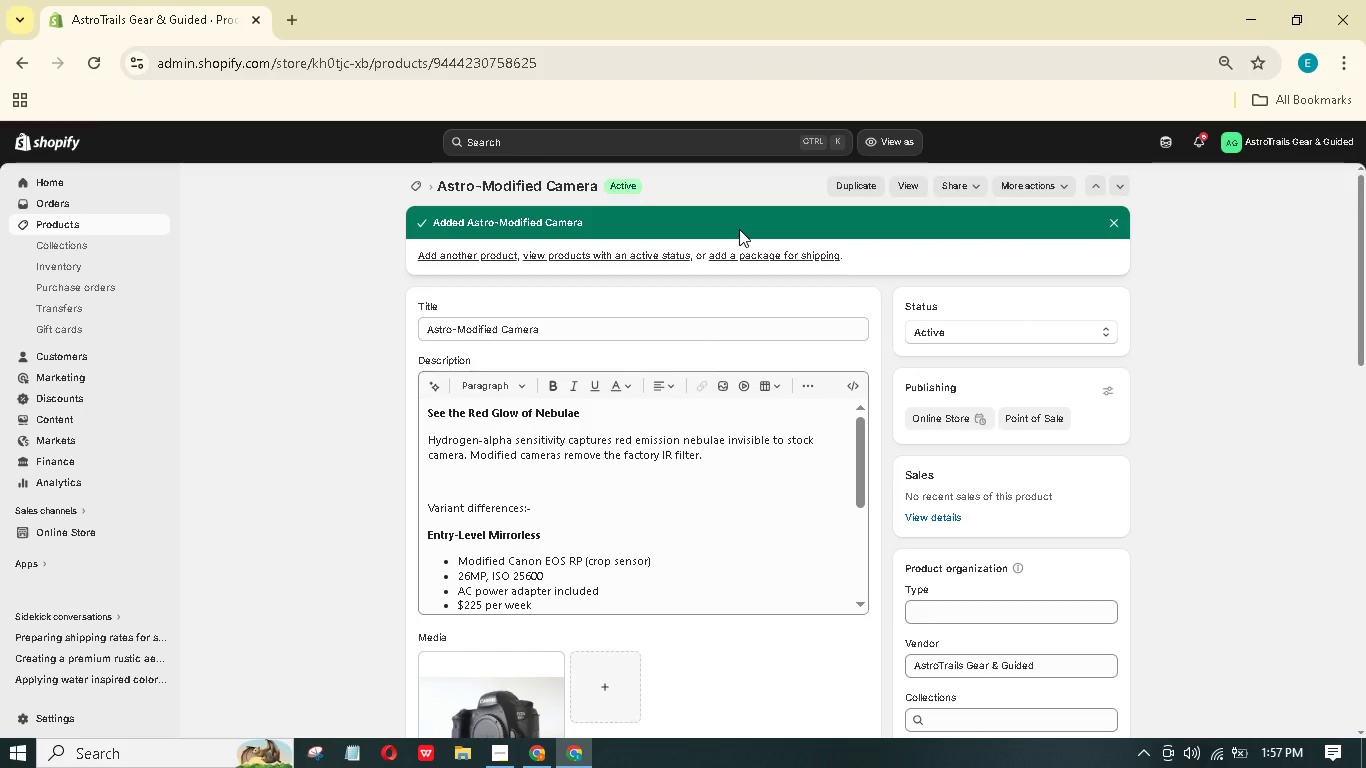 
wait(22.53)
 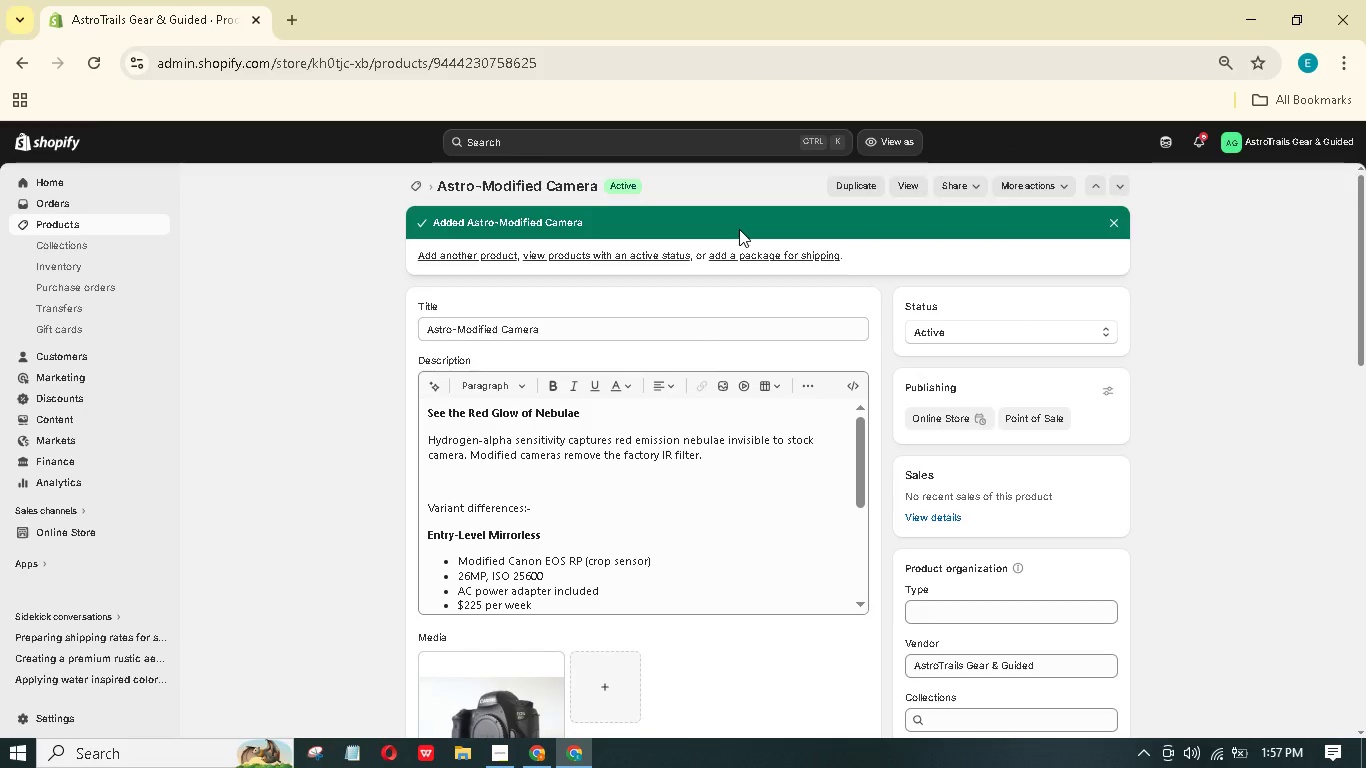 
left_click([478, 254])
 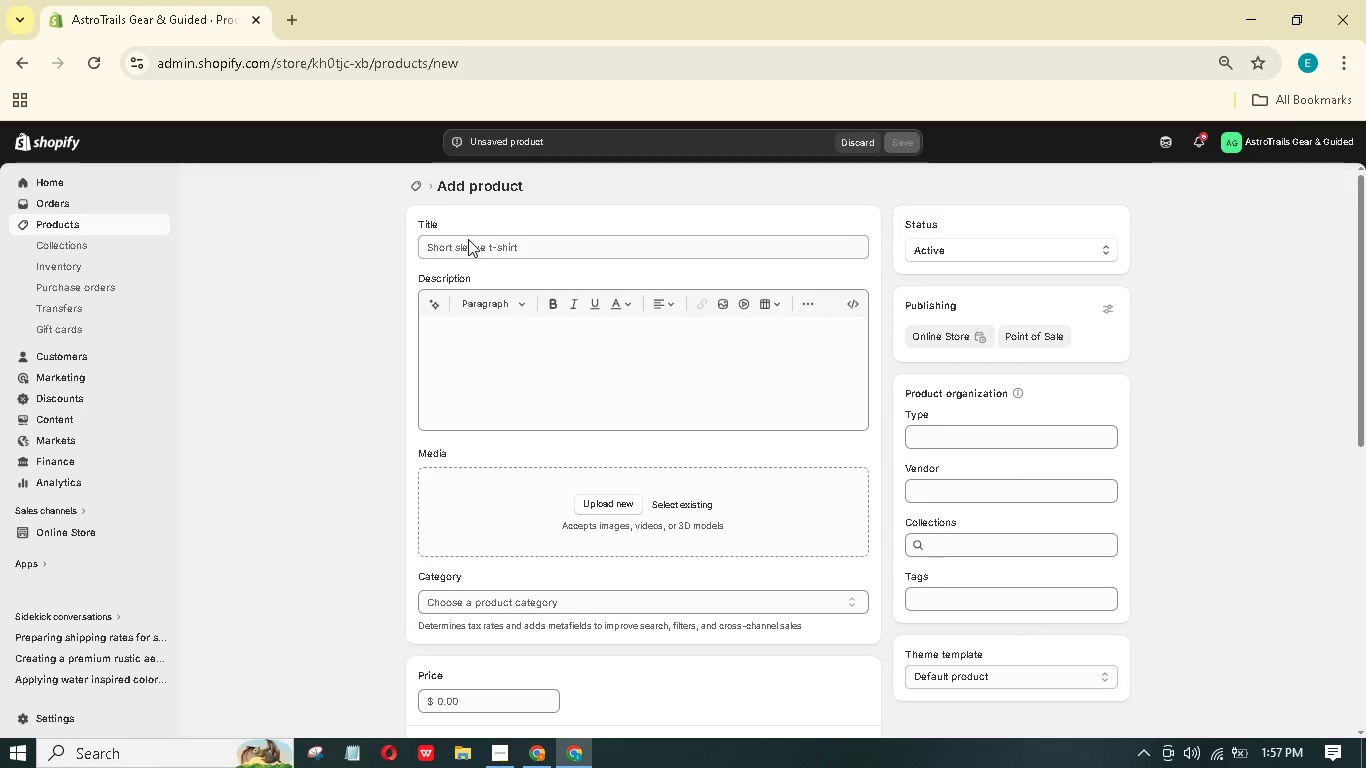 
wait(8.58)
 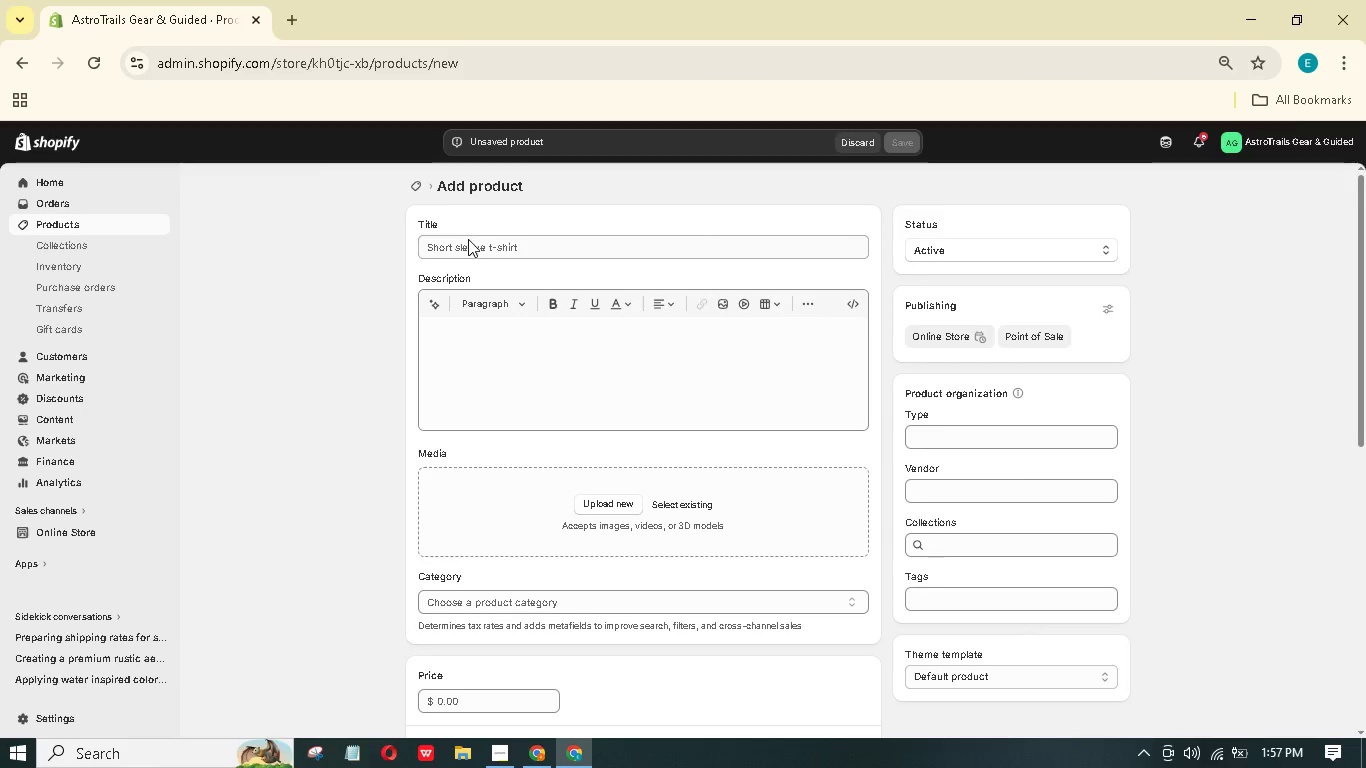 
left_click([670, 246])
 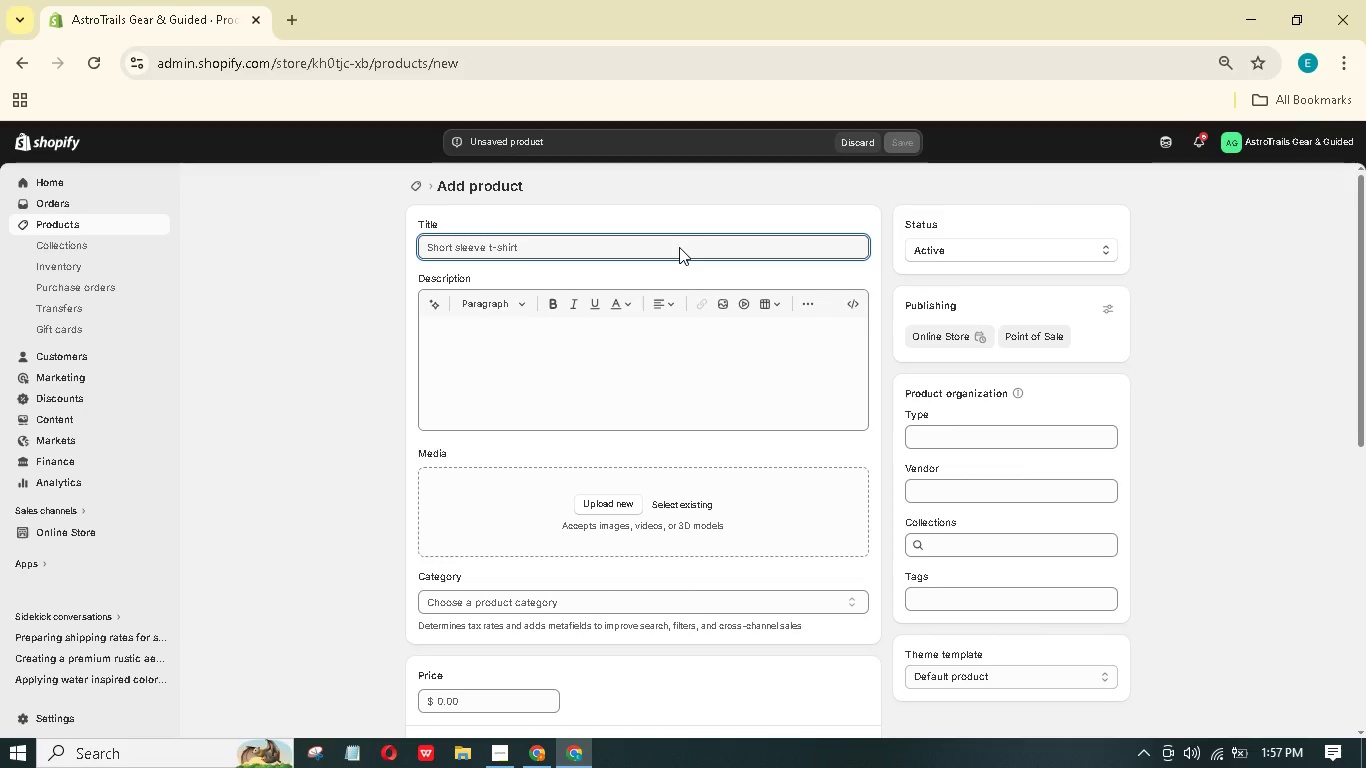 
type(Carbon Fiber Tripod & Ball Head Kit)
 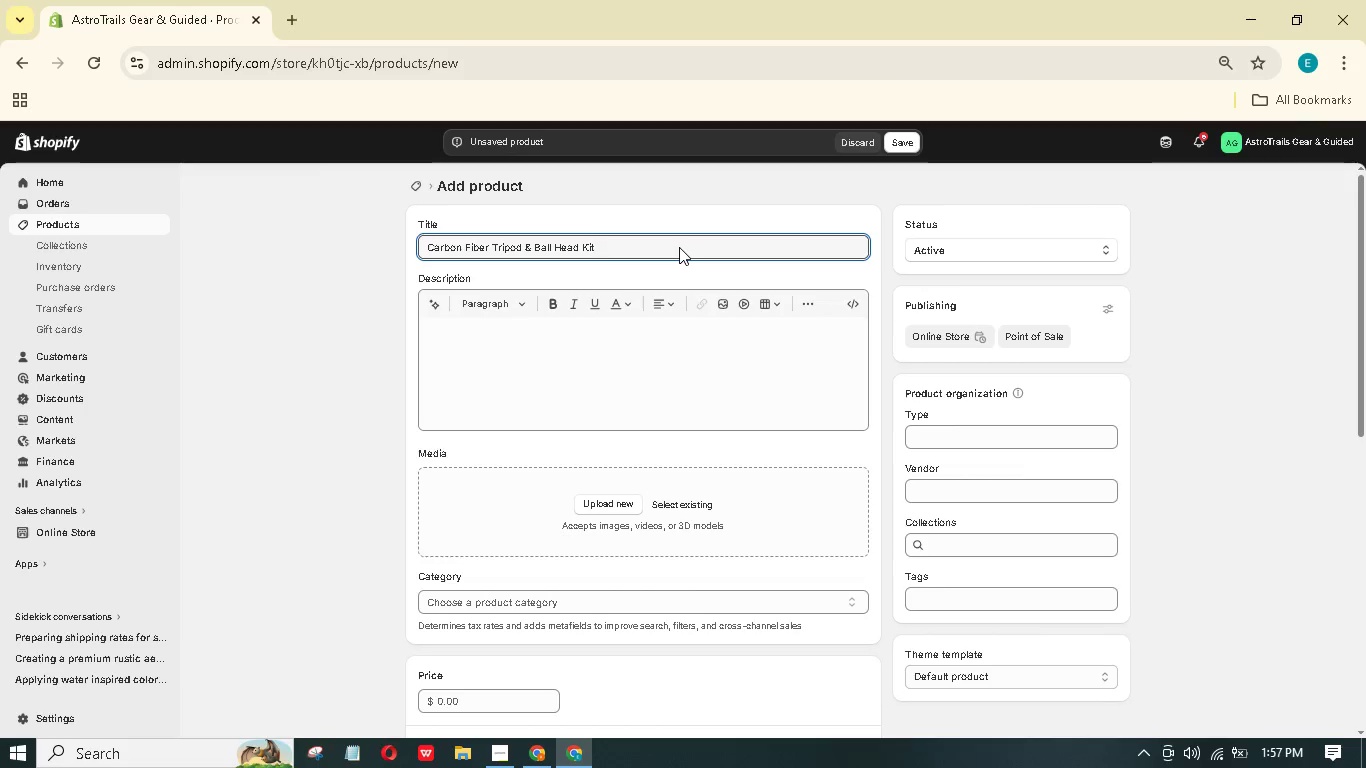 
wait(5.8)
 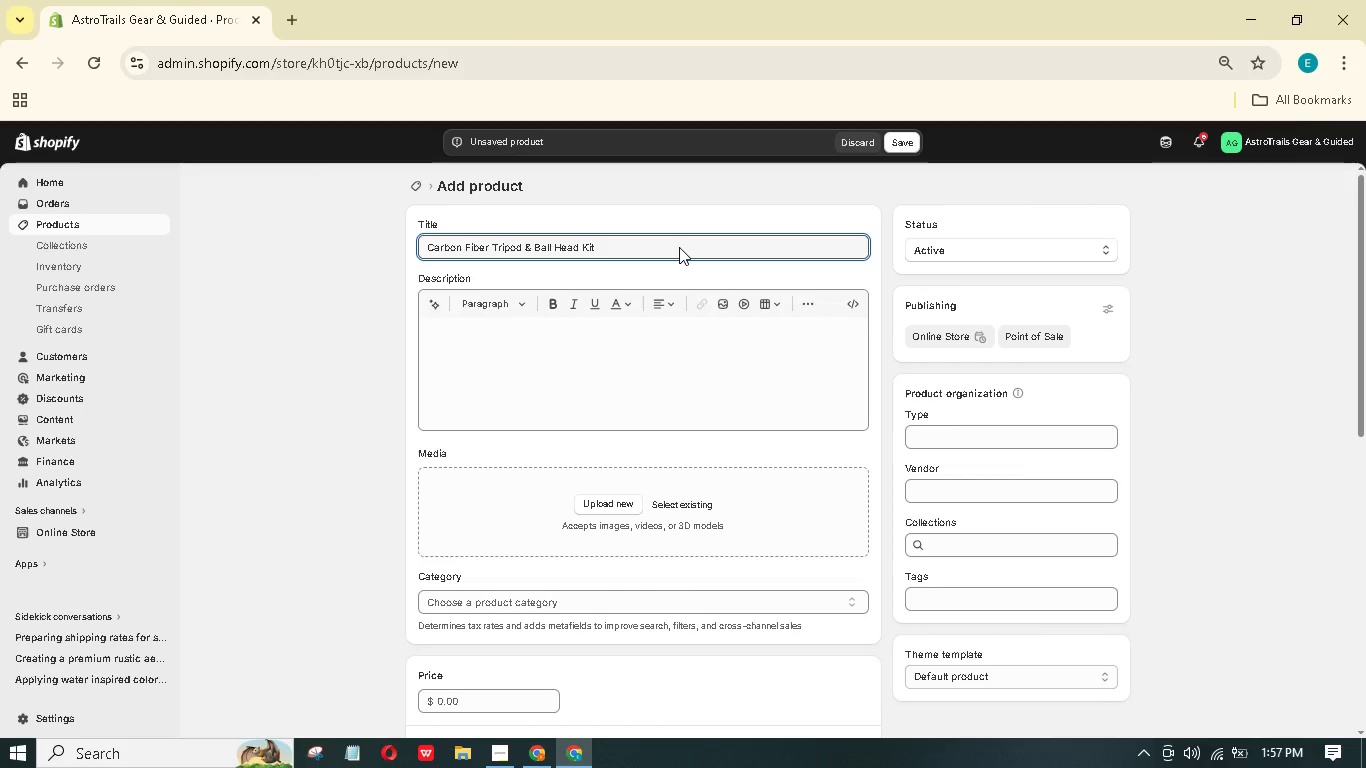 
left_click([743, 372])
 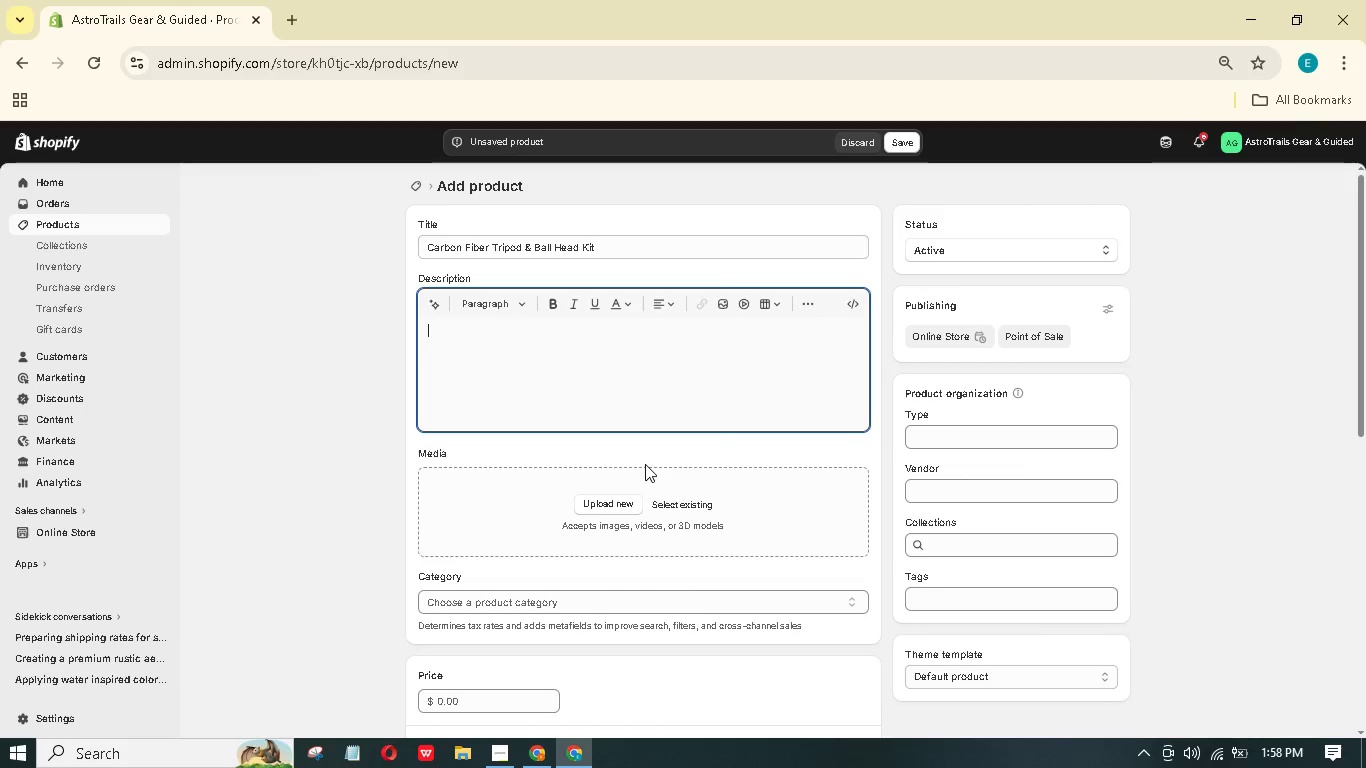 
wait(5.39)
 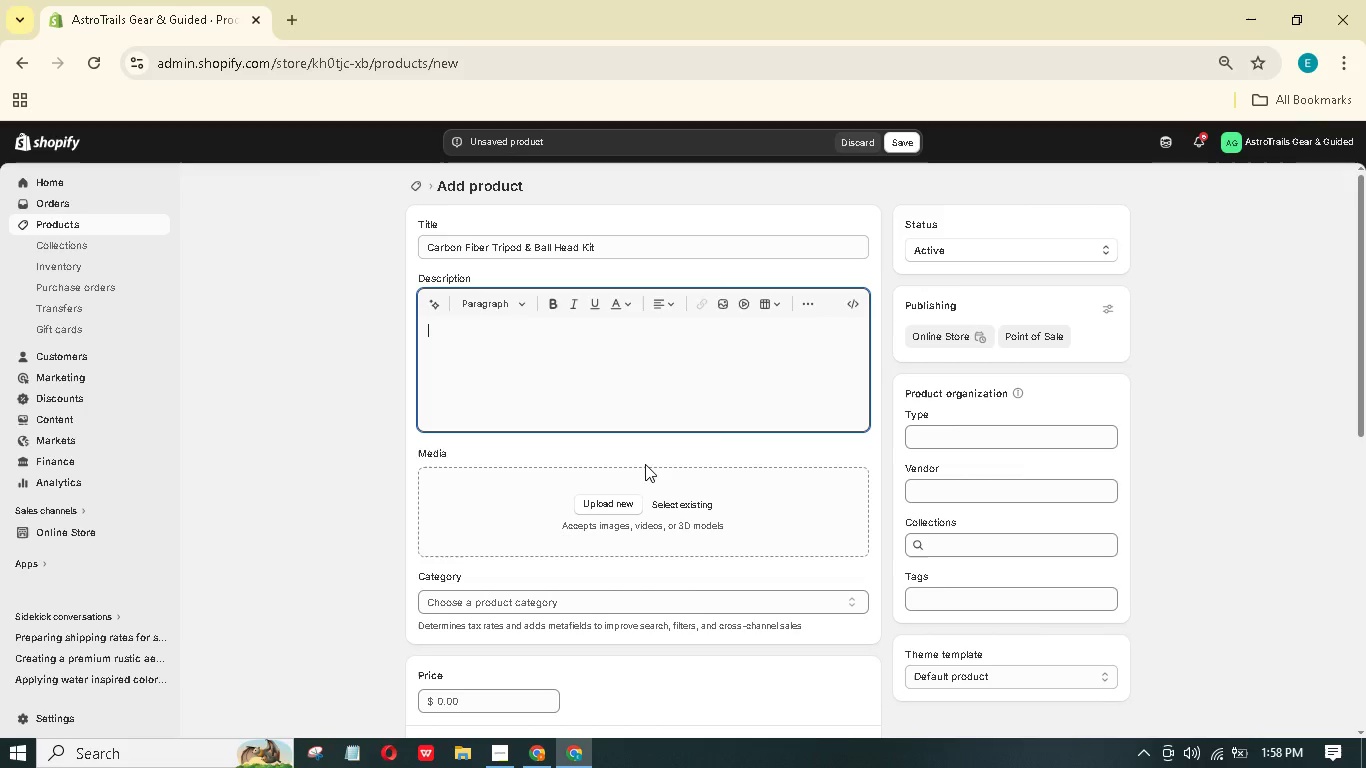 
type(No Vibration, No Compromse)
 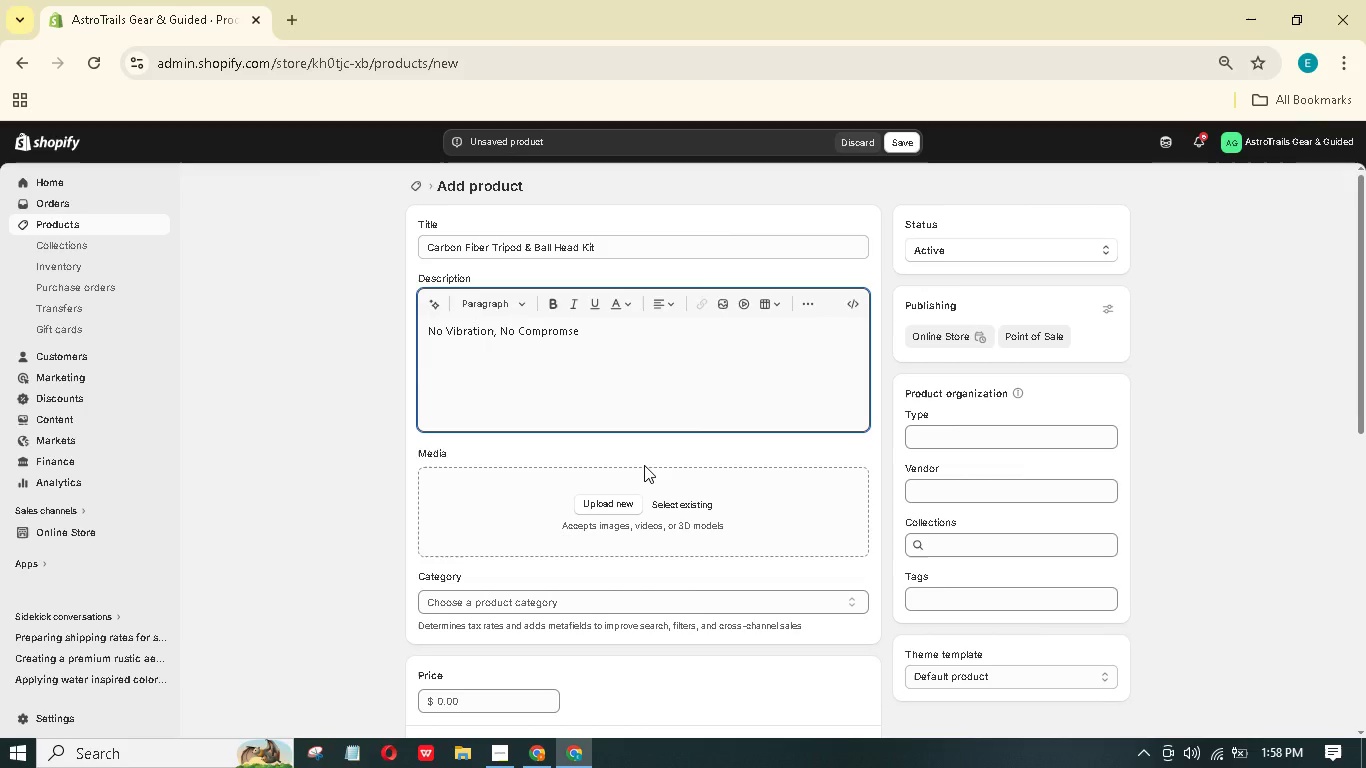 
key(ArrowLeft)
 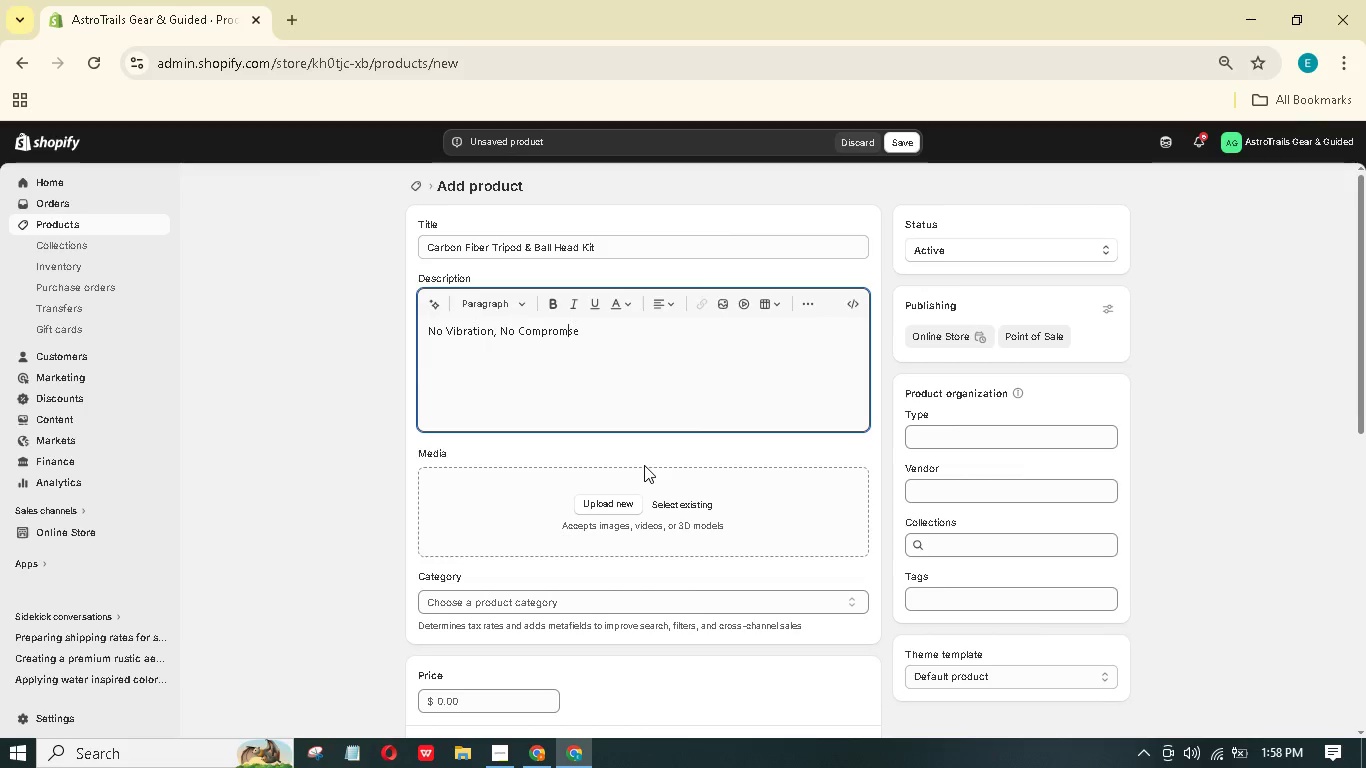 
key(ArrowLeft)
 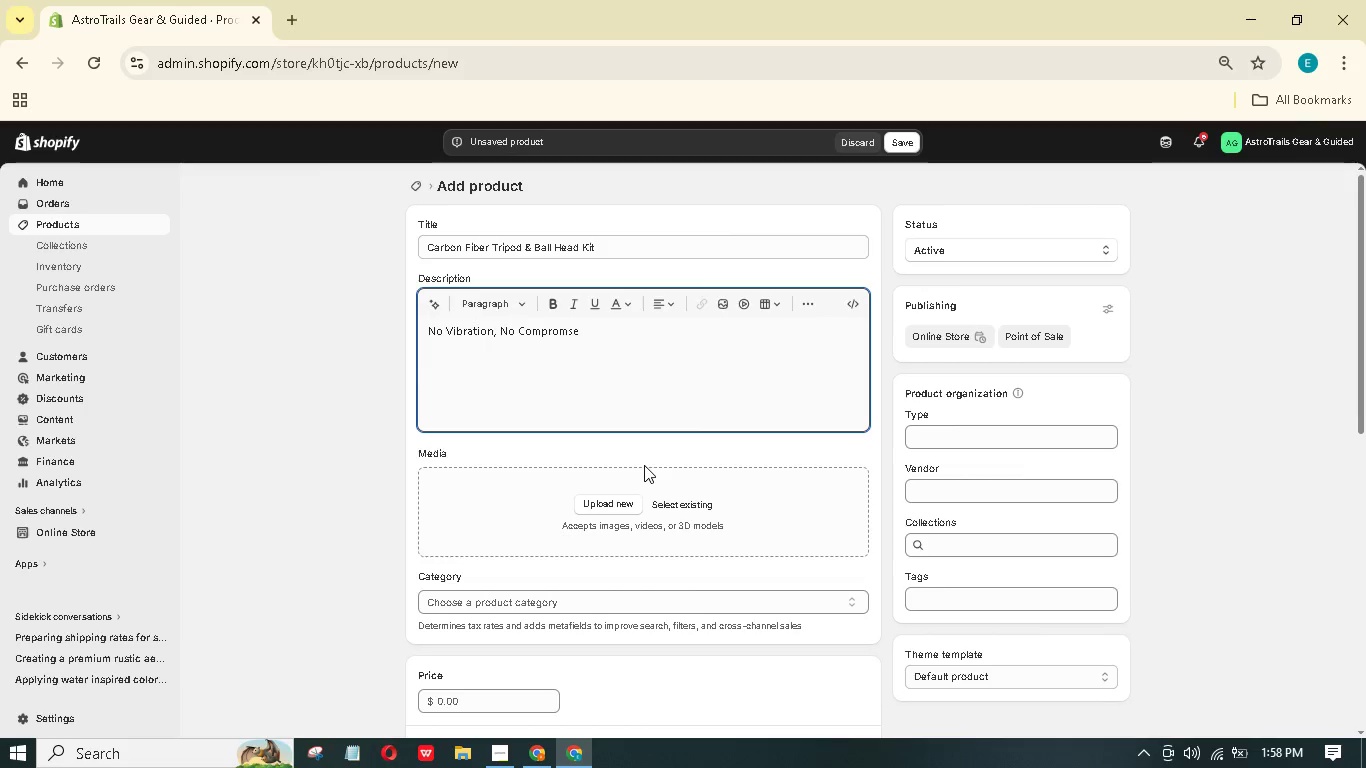 
key(I)
 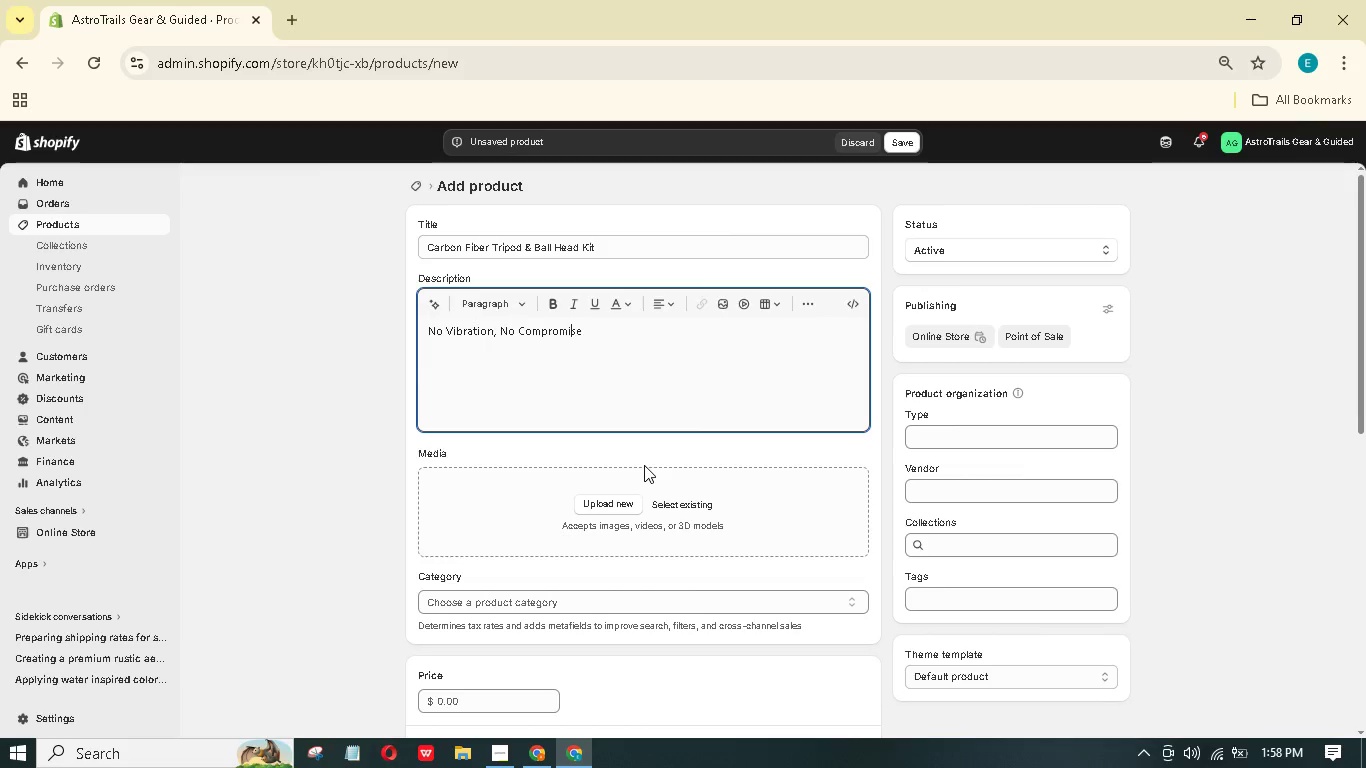 
key(ArrowRight)
 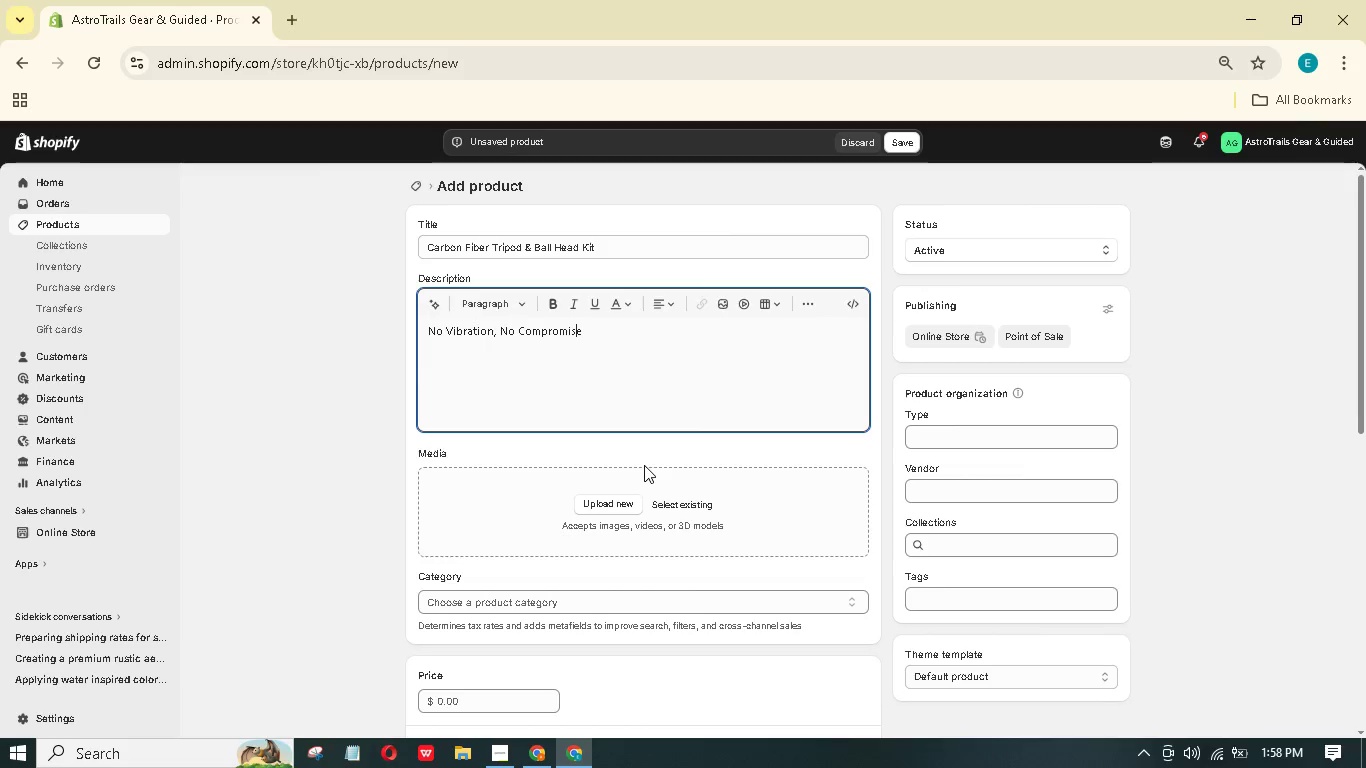 
key(ArrowRight)
 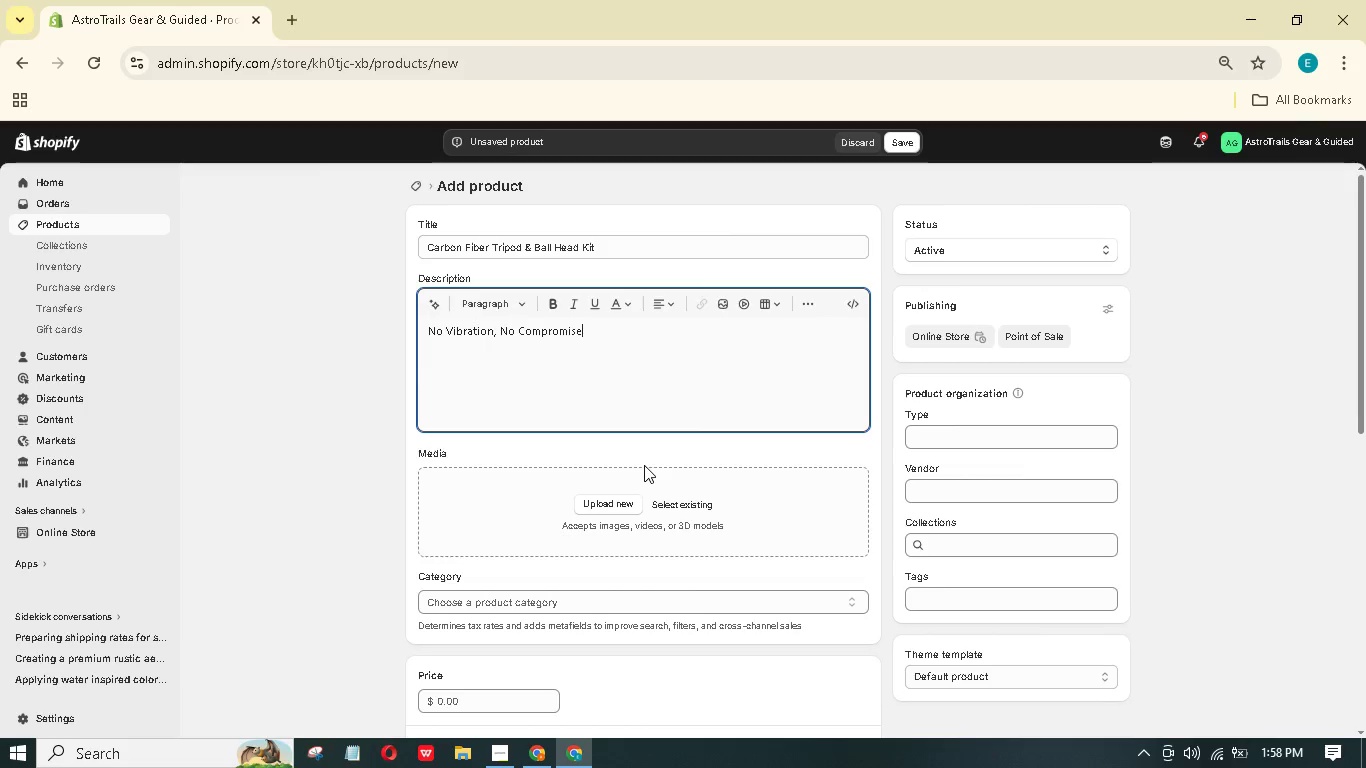 
key(Enter)
 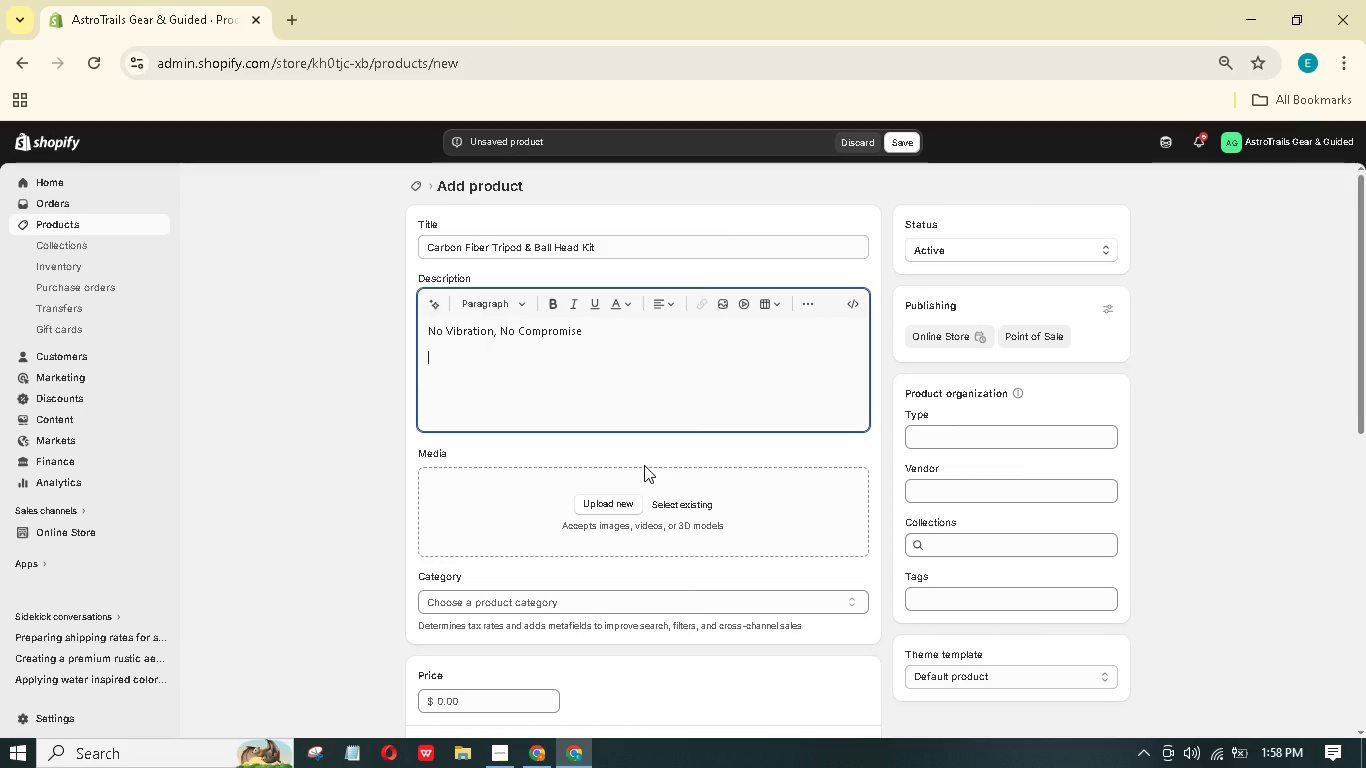 
type(A rigid tripod is non-negotiable fo)
 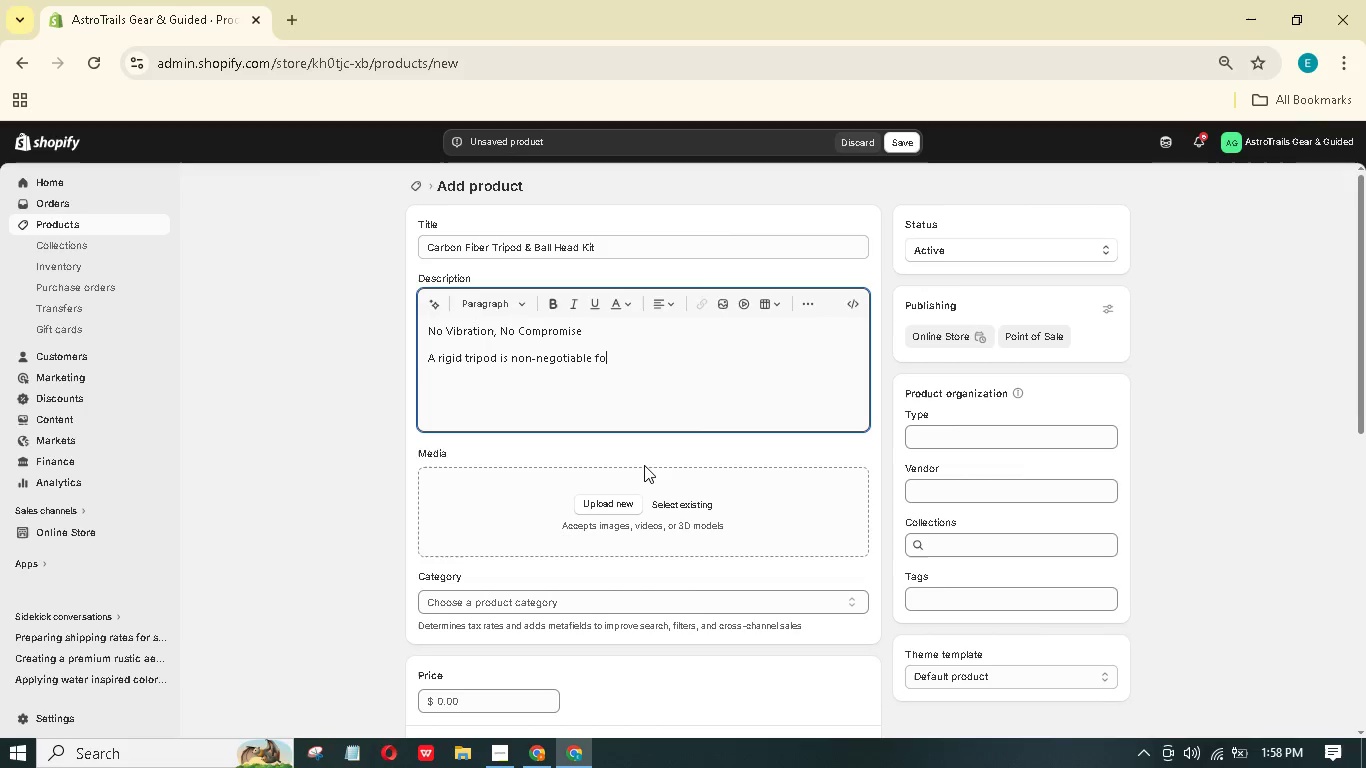 
type(r long exposures)
 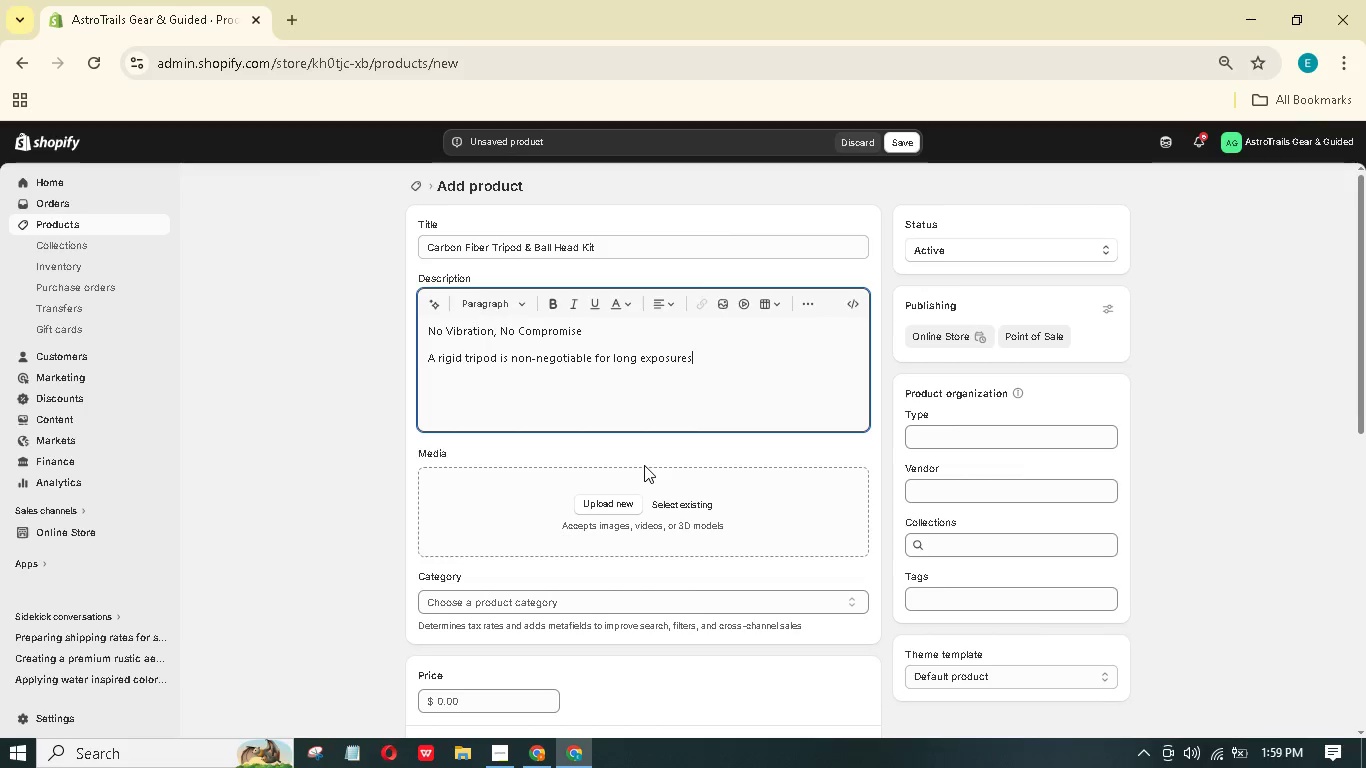 
type(. Cron fiber is light enough to hike with, stiff enough for 200mm lenses.)
 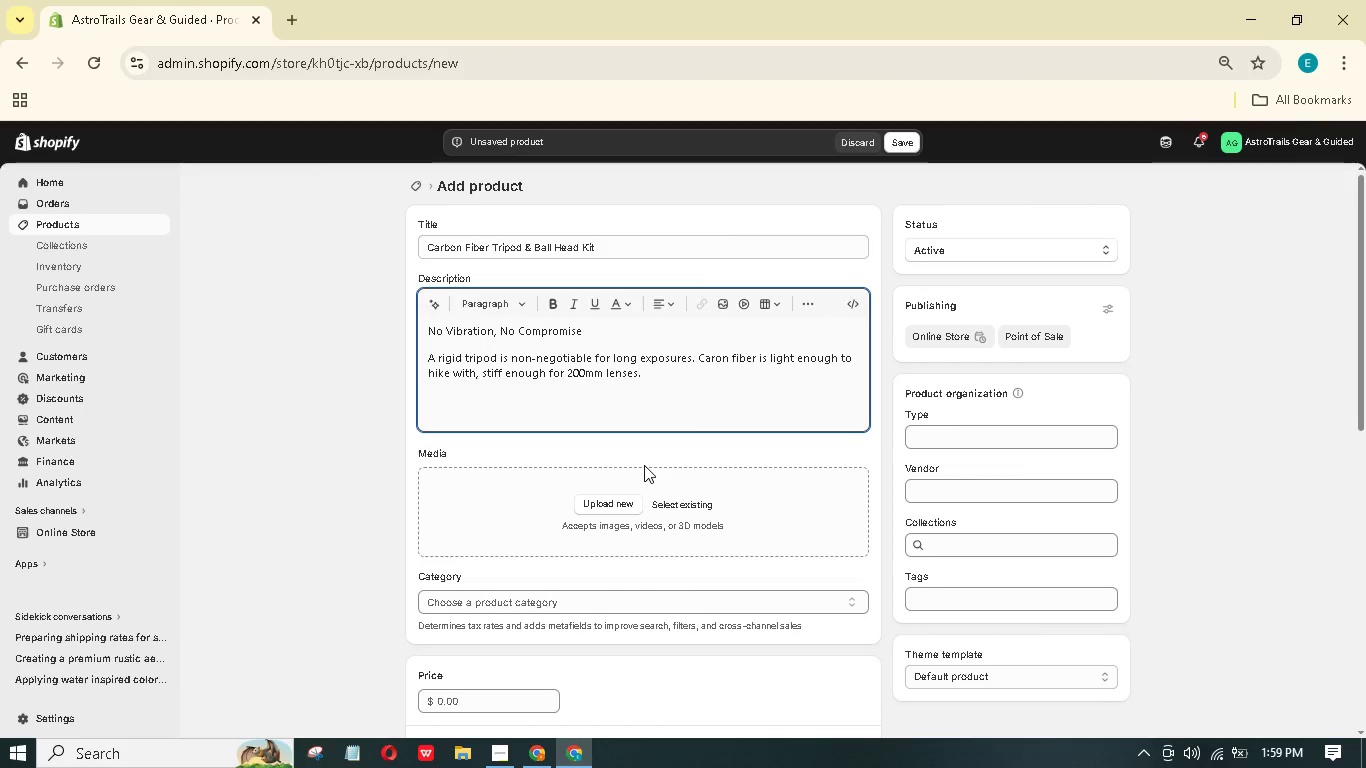 
 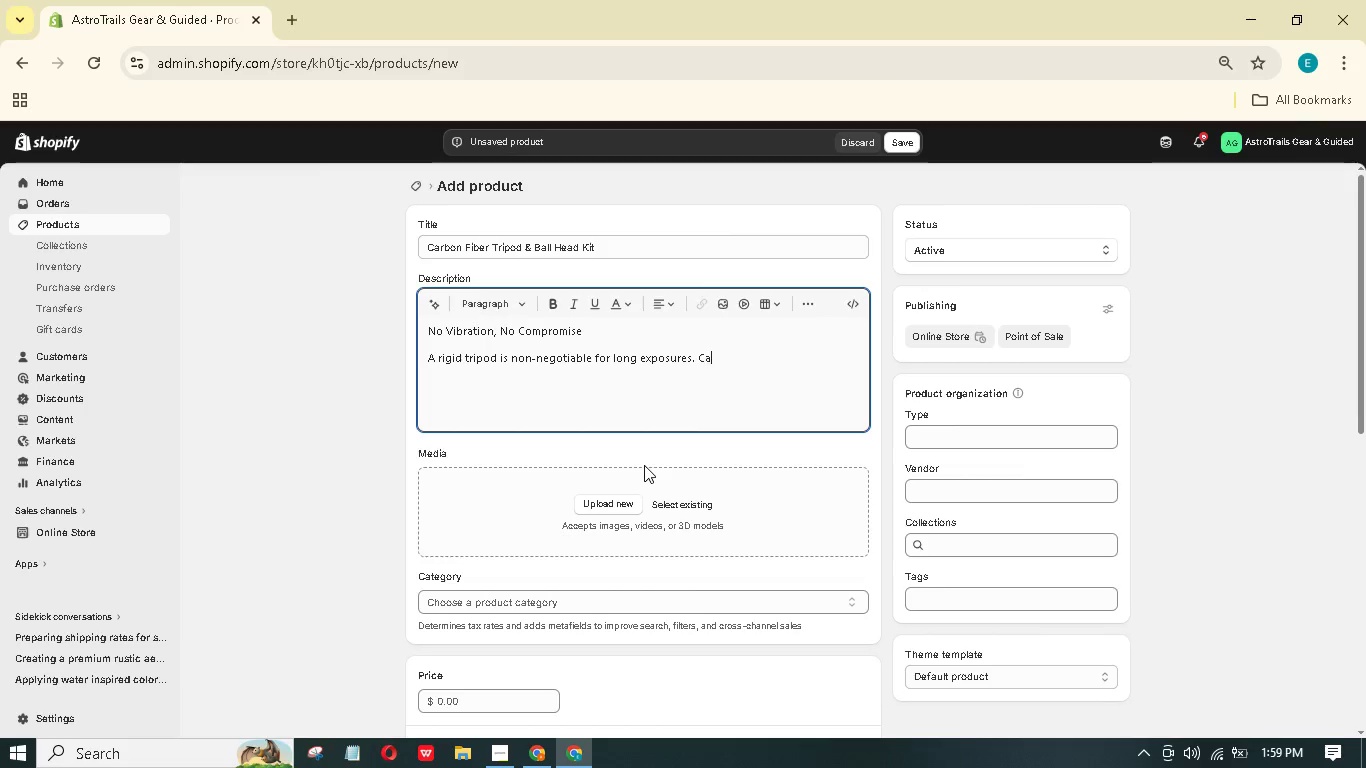 
hold_key(key=A, duration=0.31)
 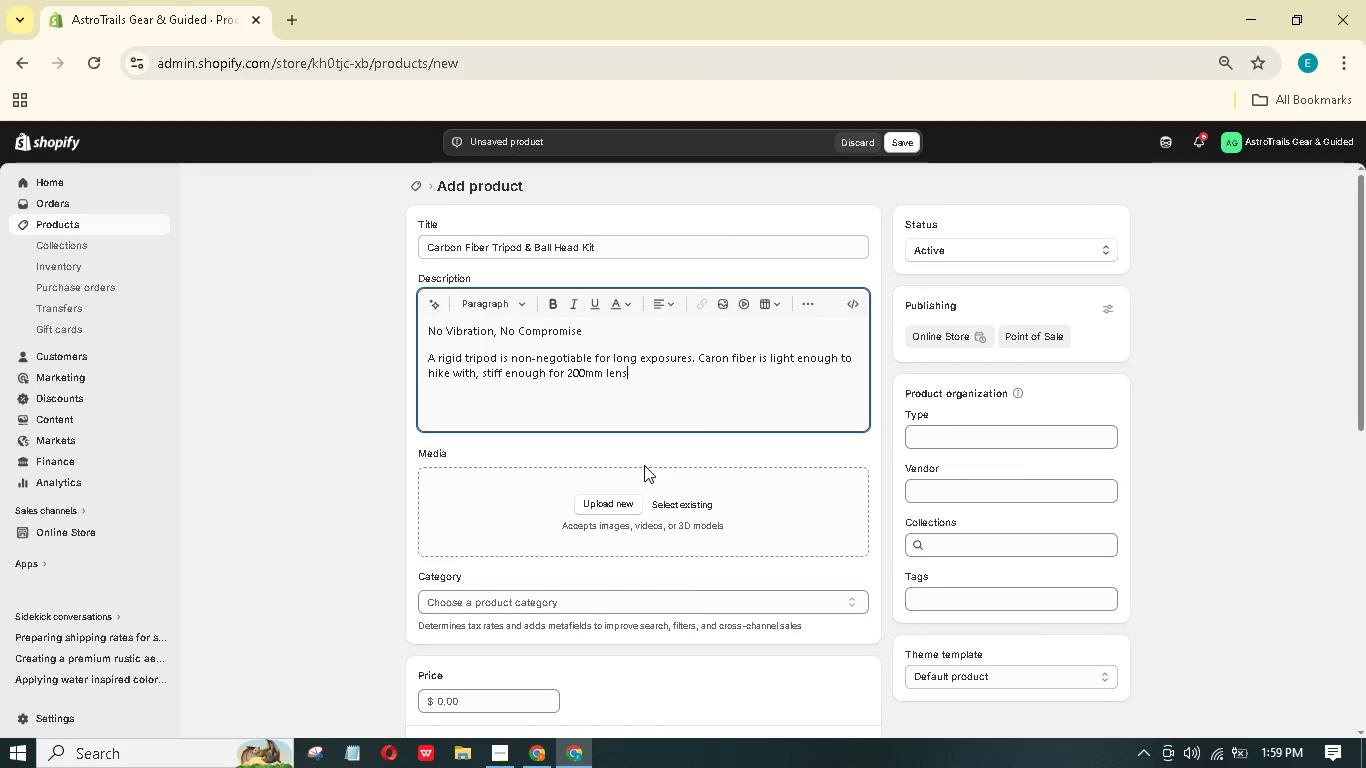 
scroll: coordinate [594, 352], scroll_direction: up, amount: 3.0
 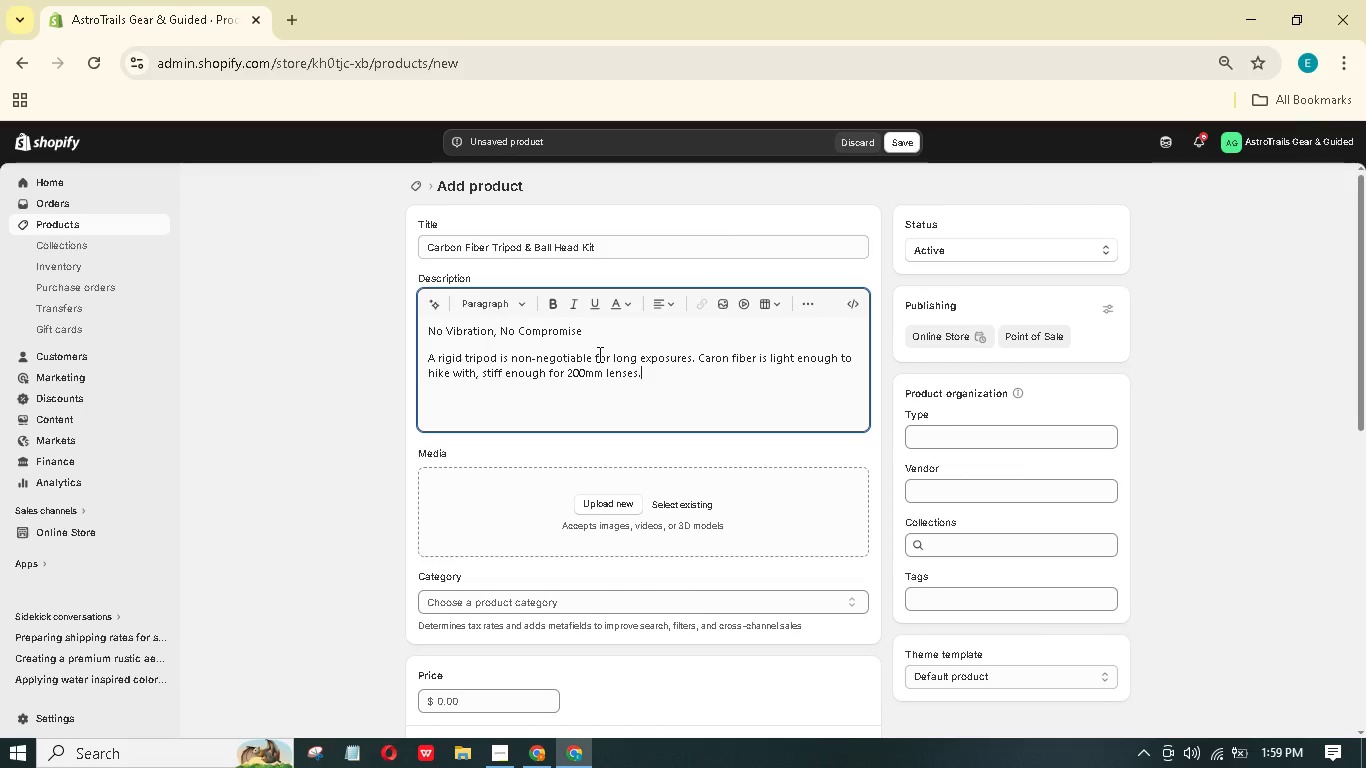 
scroll: coordinate [598, 356], scroll_direction: down, amount: 1.0
 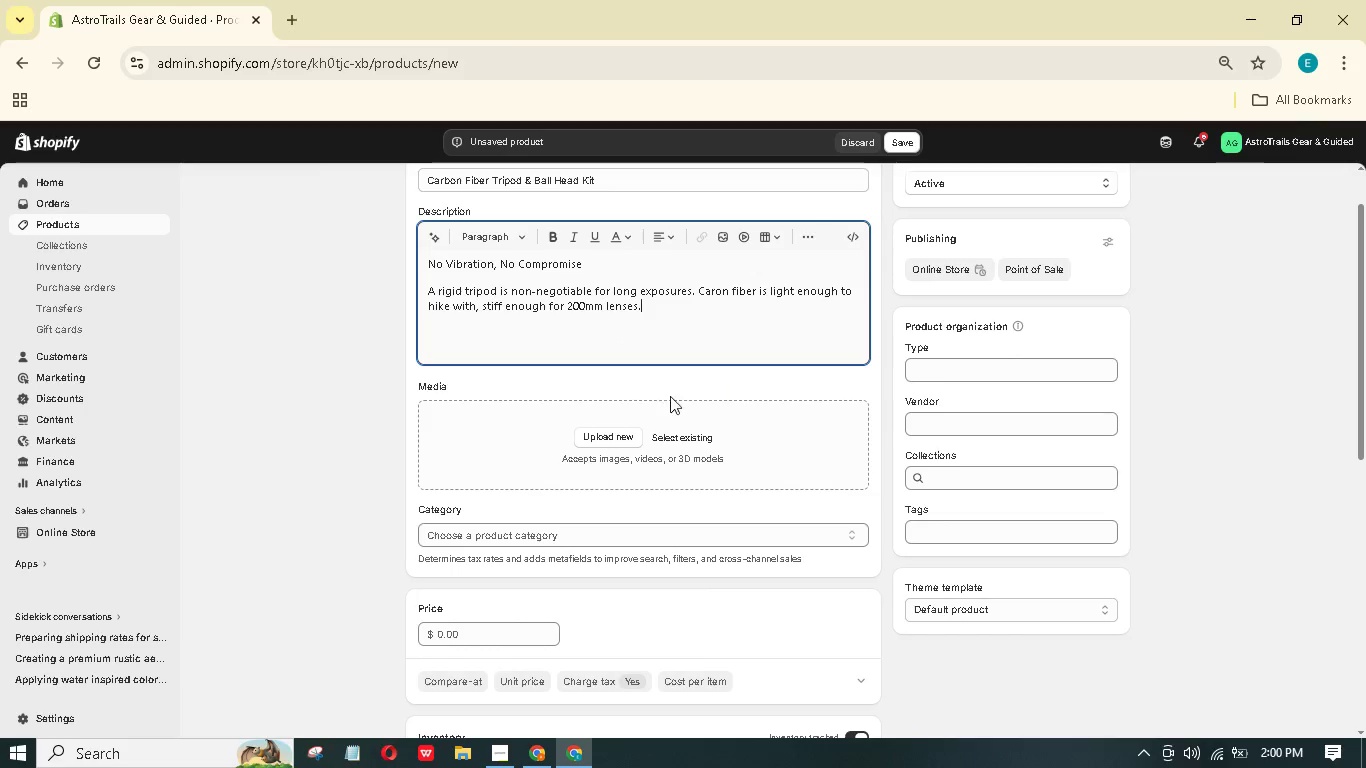 
wait(57.43)
 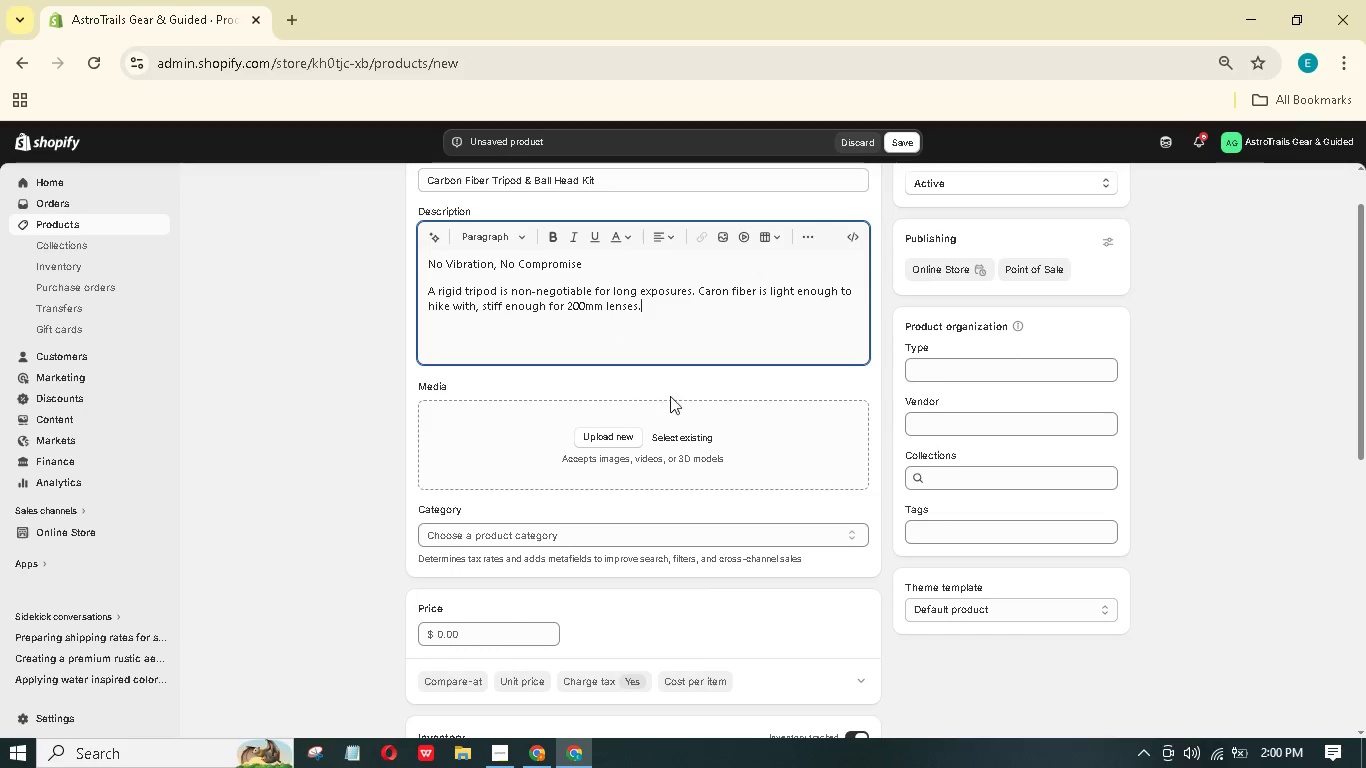 
key(Enter)
 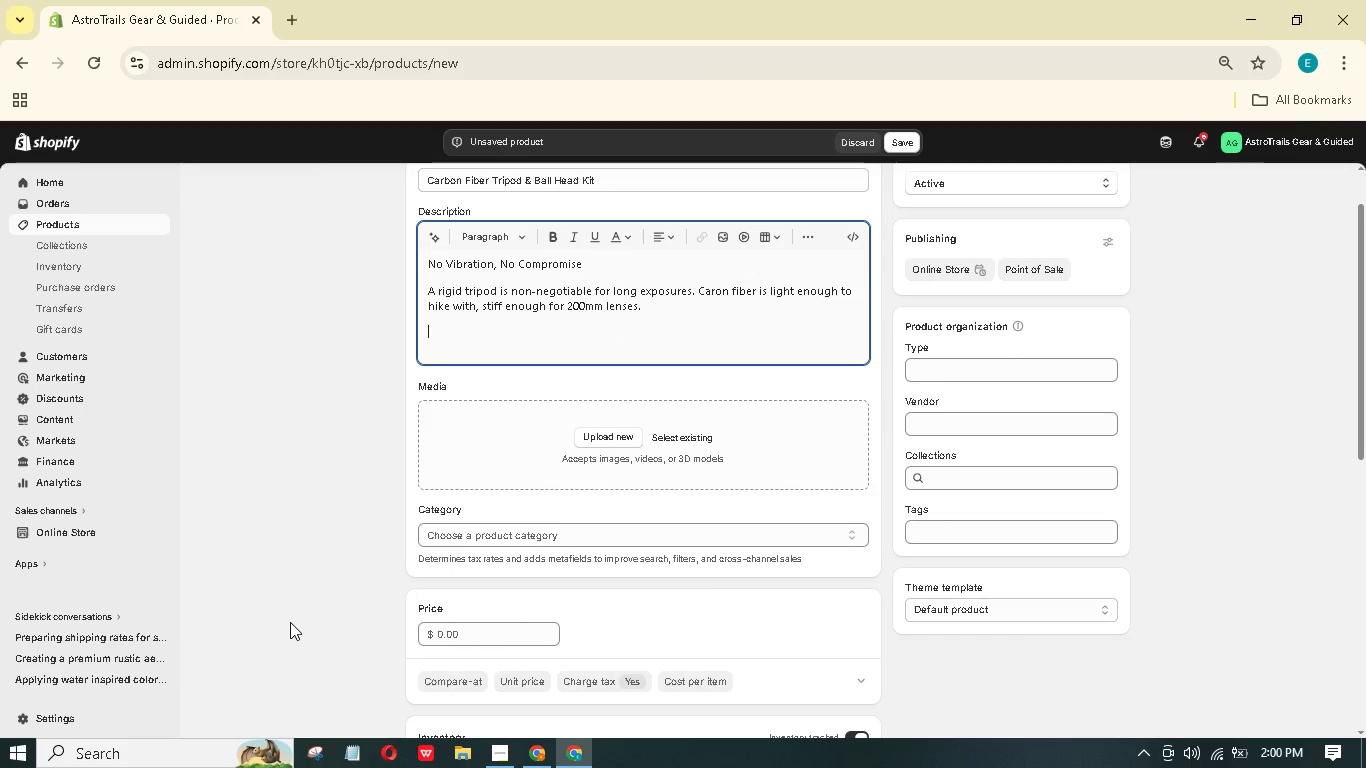 
hold_key(key=ShiftLeft, duration=1.5)
 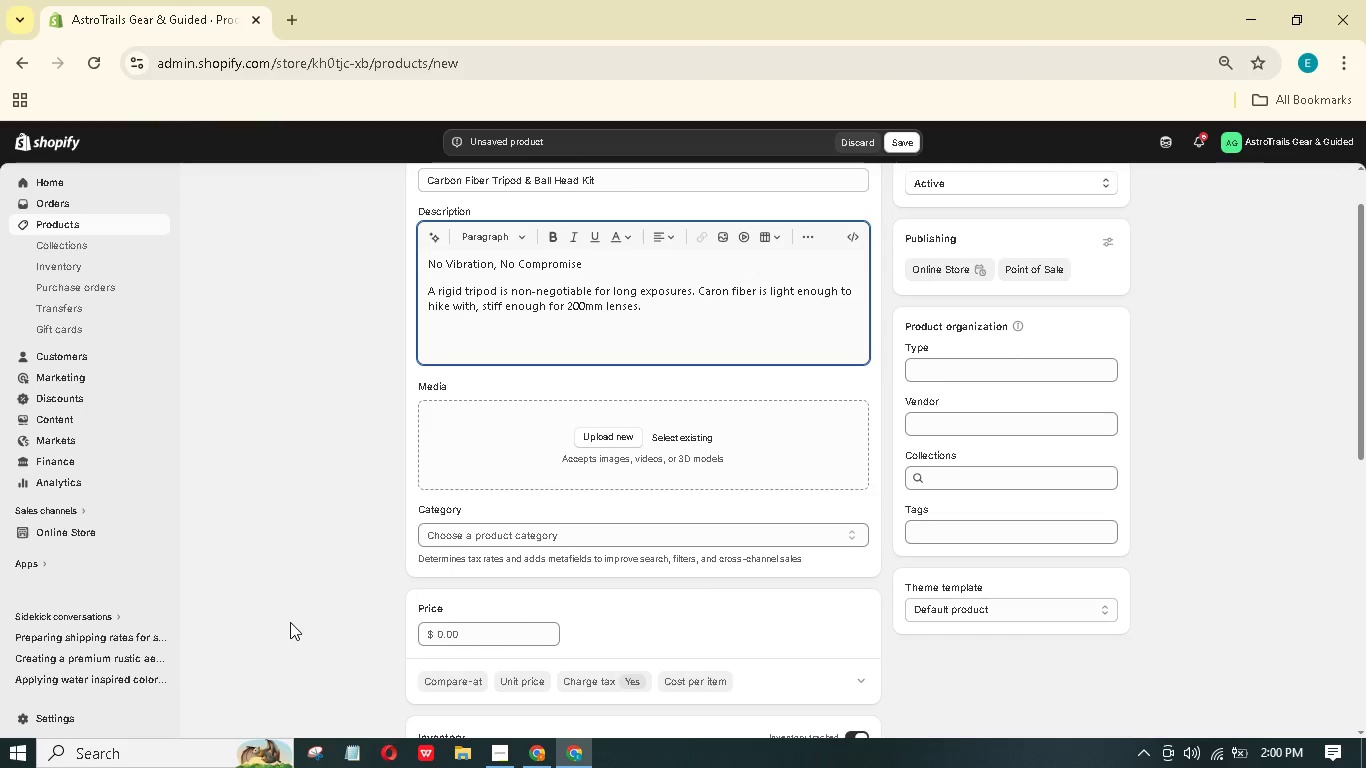 
hold_key(key=ShiftLeft, duration=1.52)
 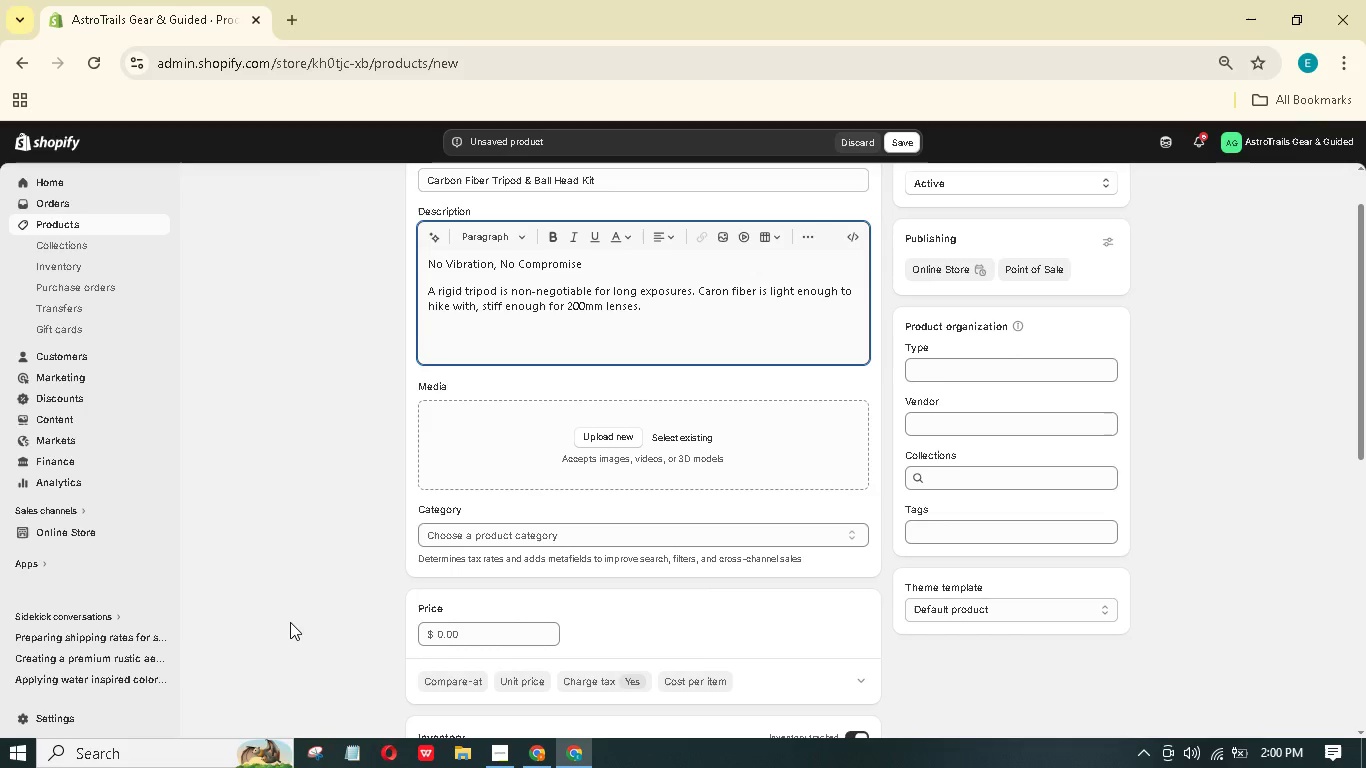 
type(Varint Differences)
 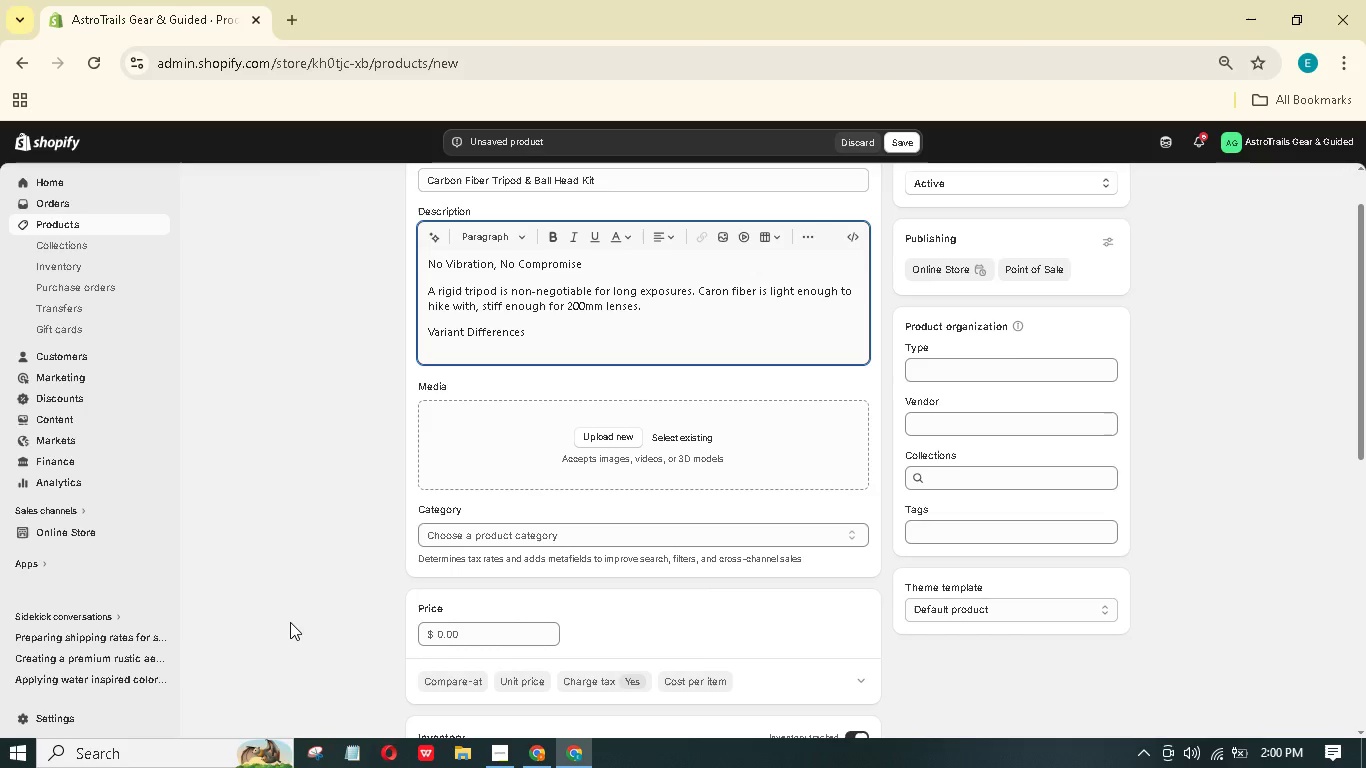 
key(Enter)
 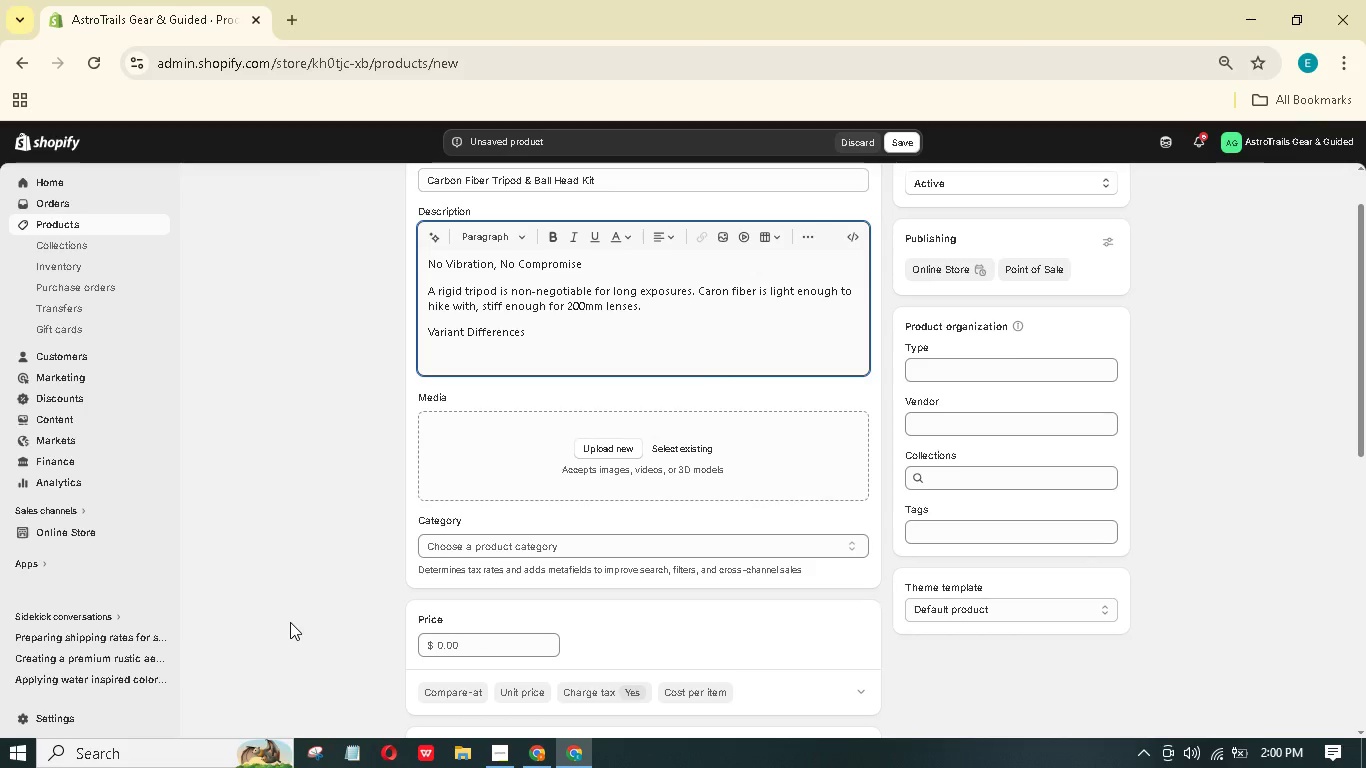 
type(Entry-Level Mirrorless)
 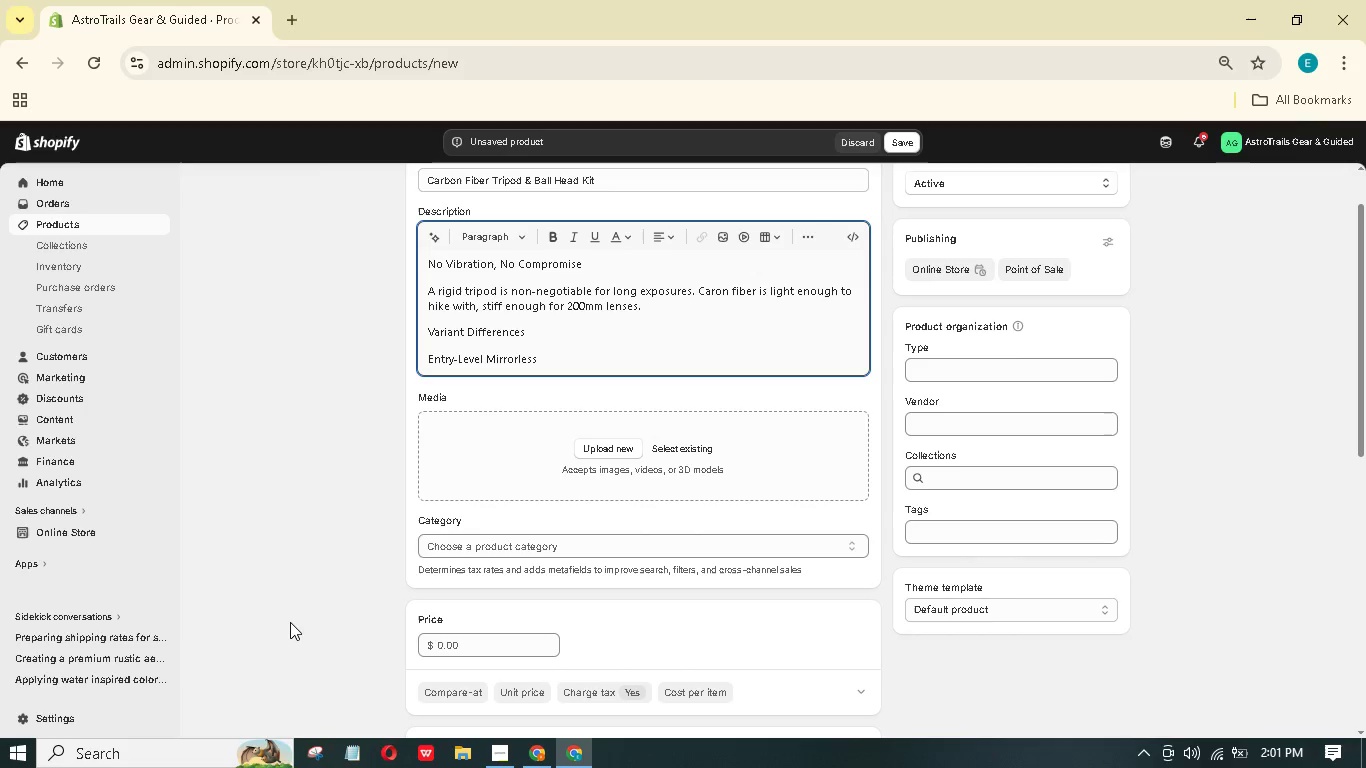 
key(Enter)
 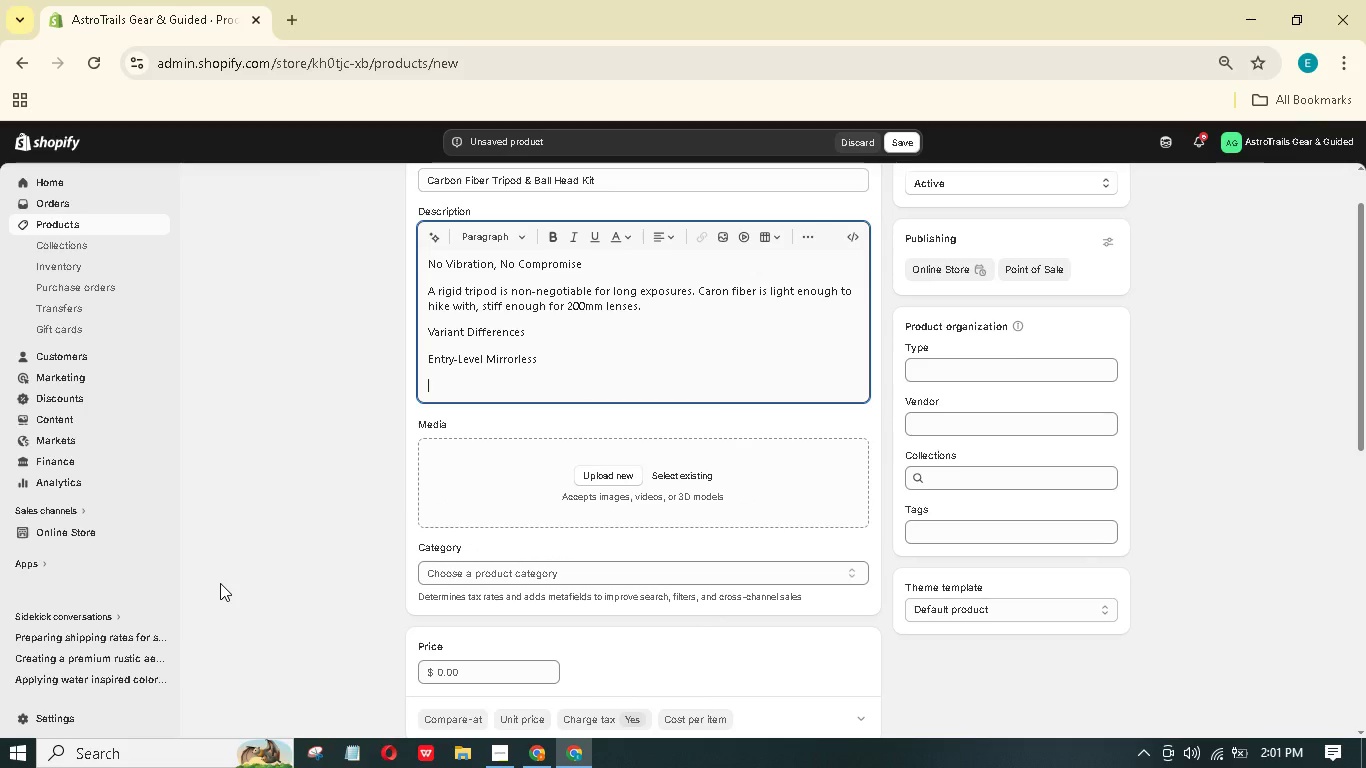 
wait(7.31)
 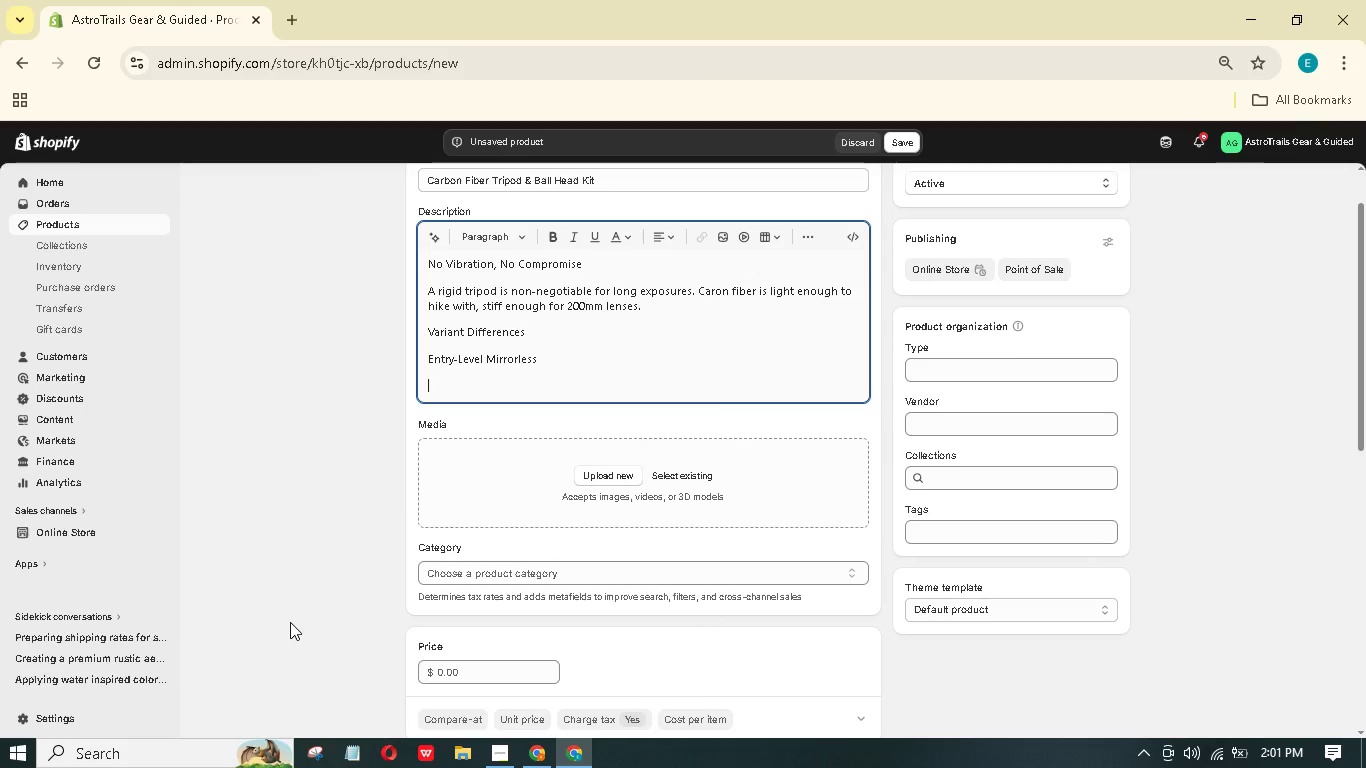 
hold_key(key=ShiftLeft, duration=1.5)
 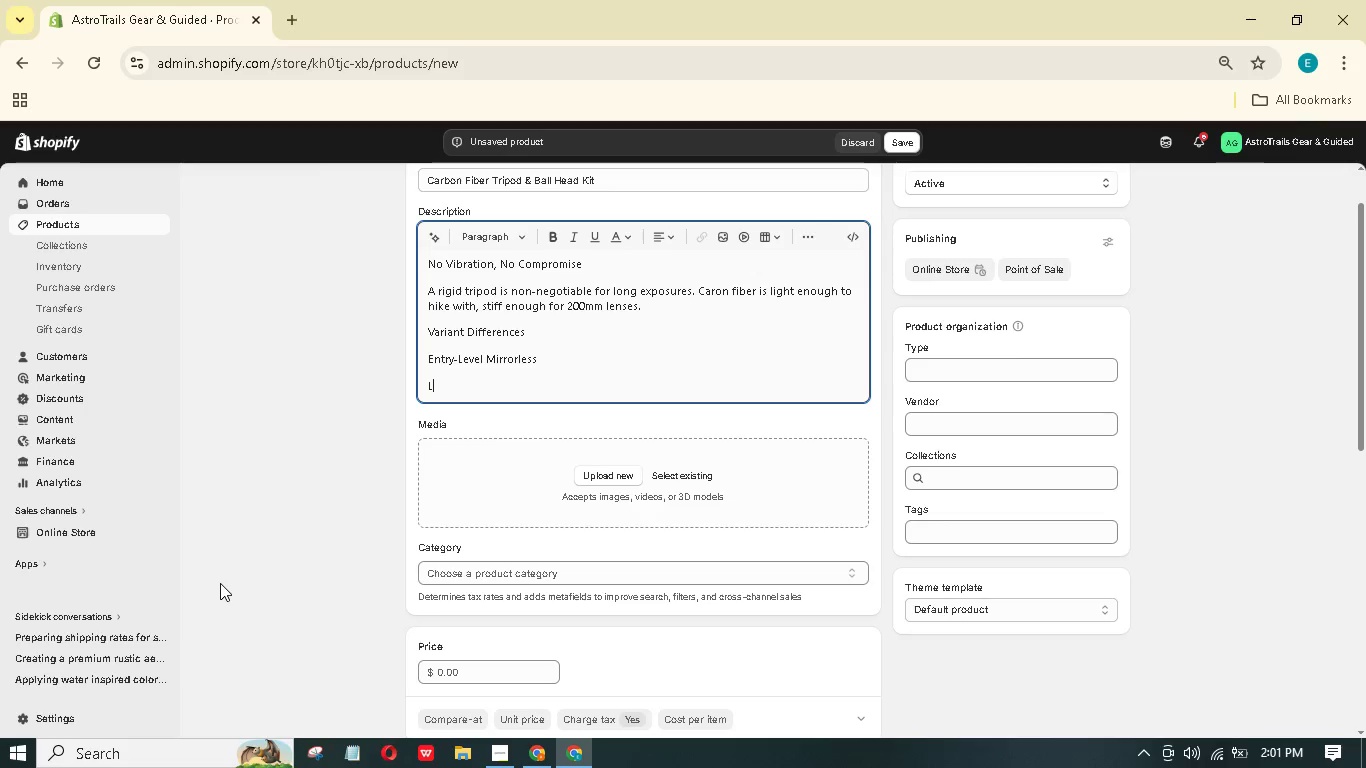 
type(Leofoto LS-284C)
 